 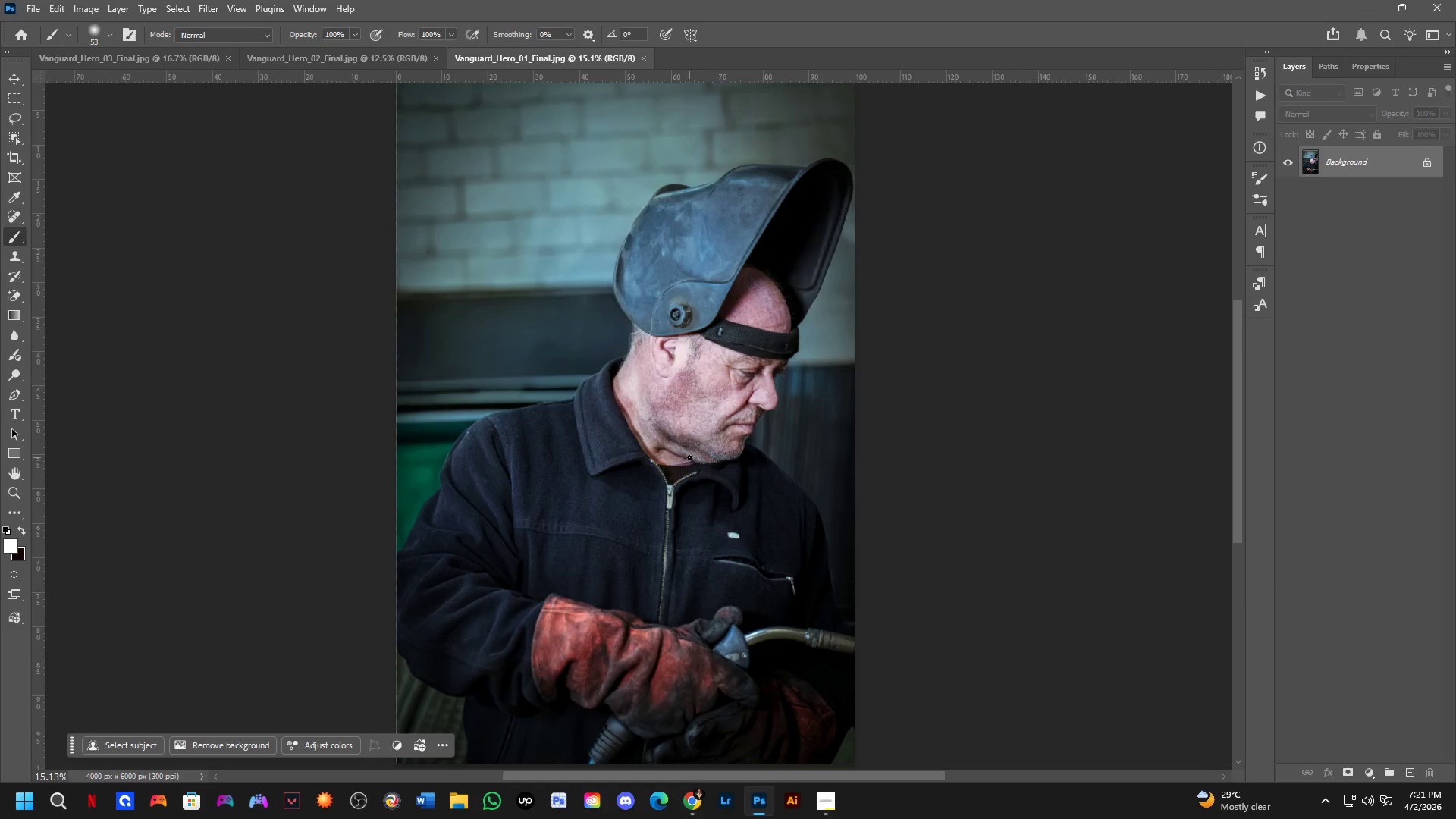 
left_click_drag(start_coordinate=[697, 457], to_coordinate=[781, 445])
 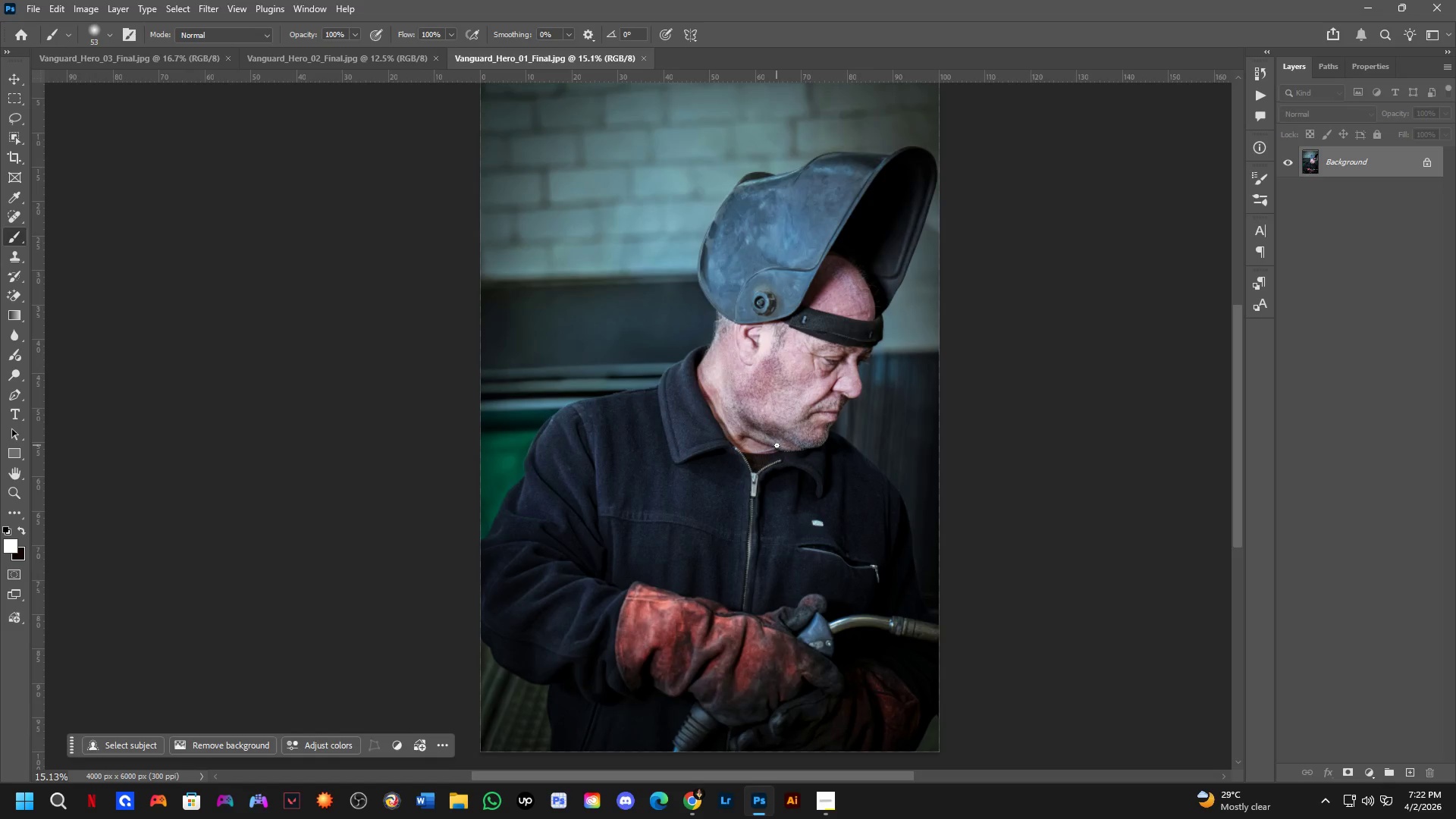 
scroll: coordinate [696, 453], scroll_direction: up, amount: 2.0
 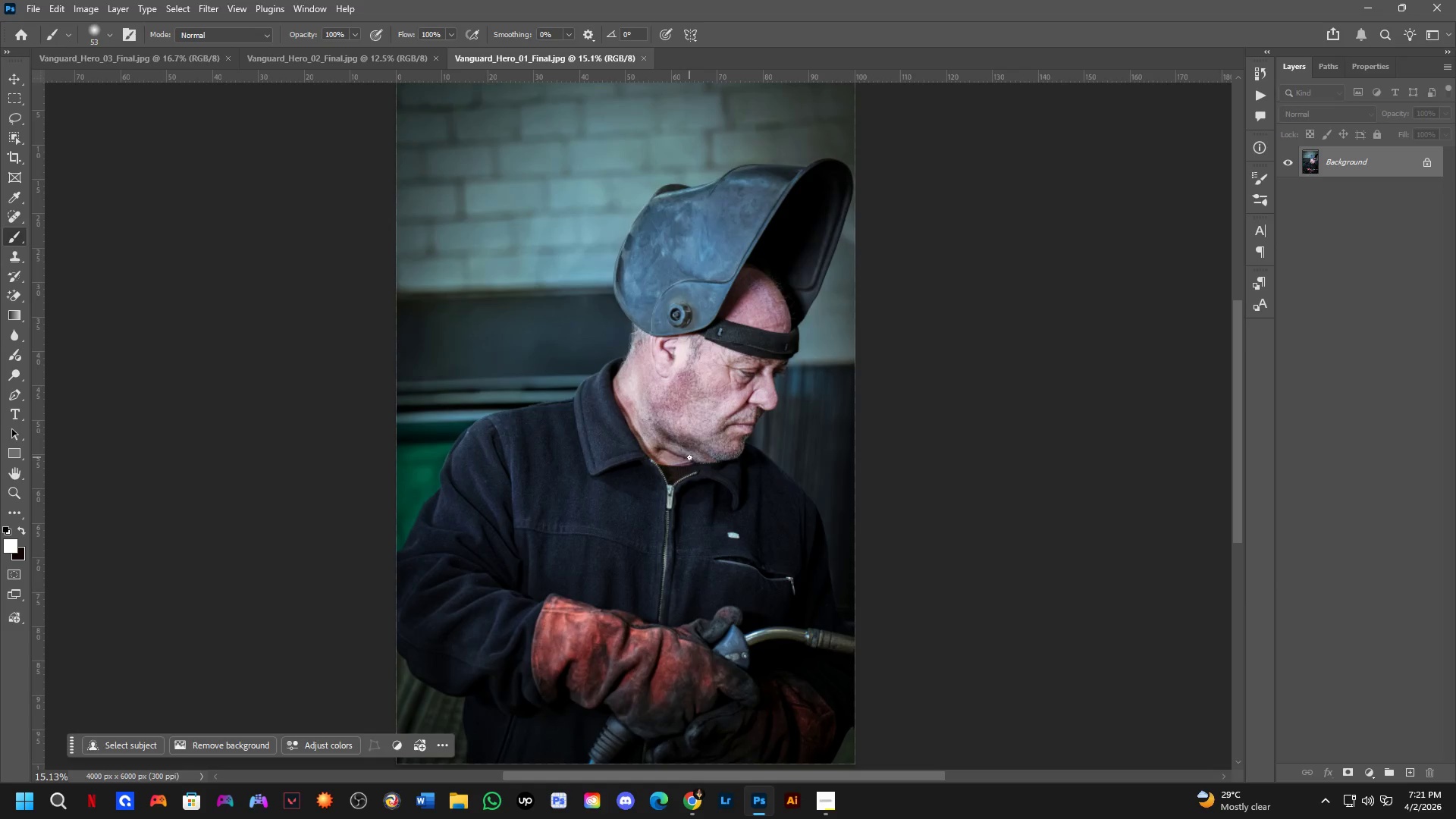 
hold_key(key=Space, duration=0.42)
 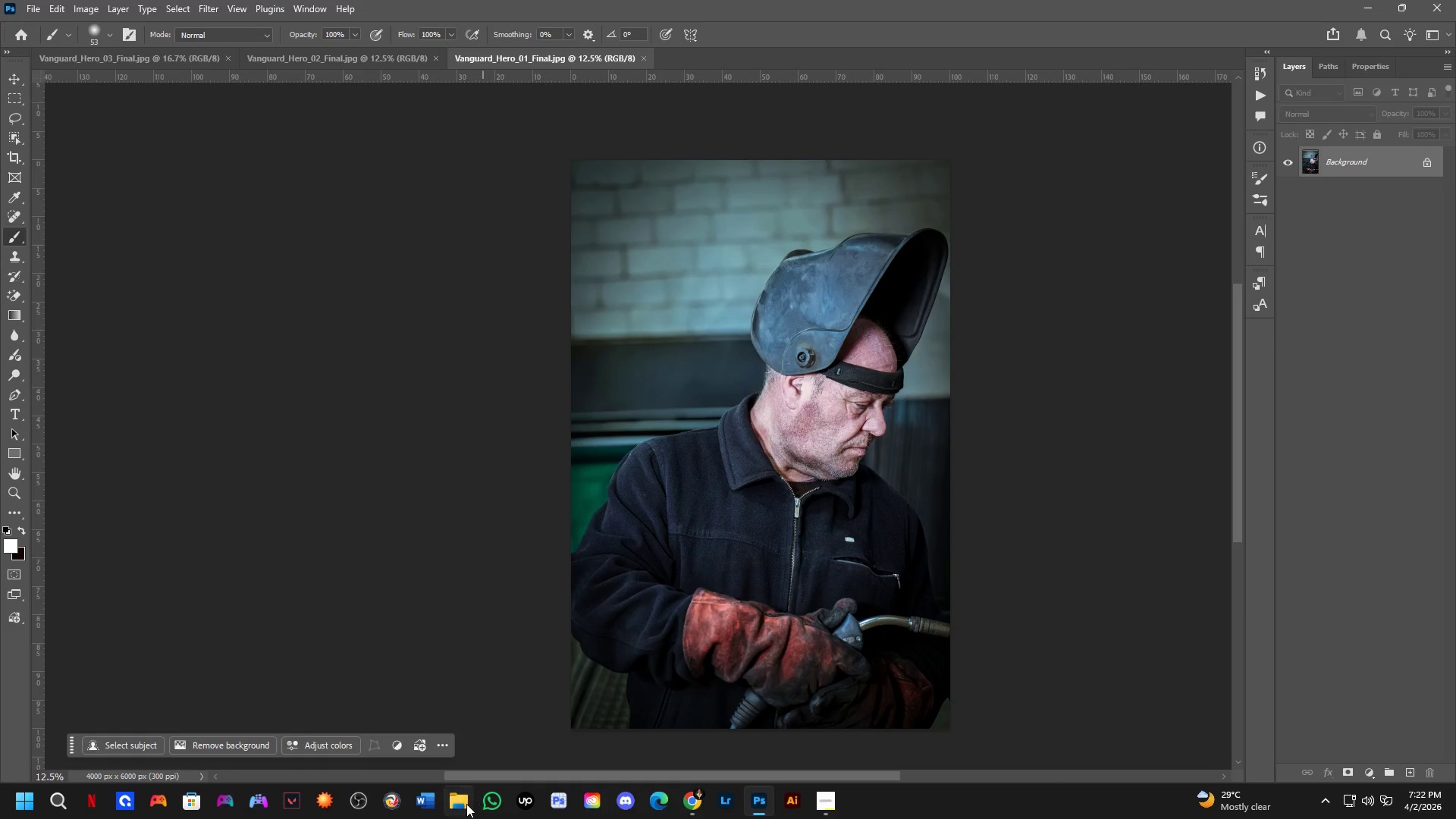 
left_click_drag(start_coordinate=[763, 437], to_coordinate=[792, 461])
 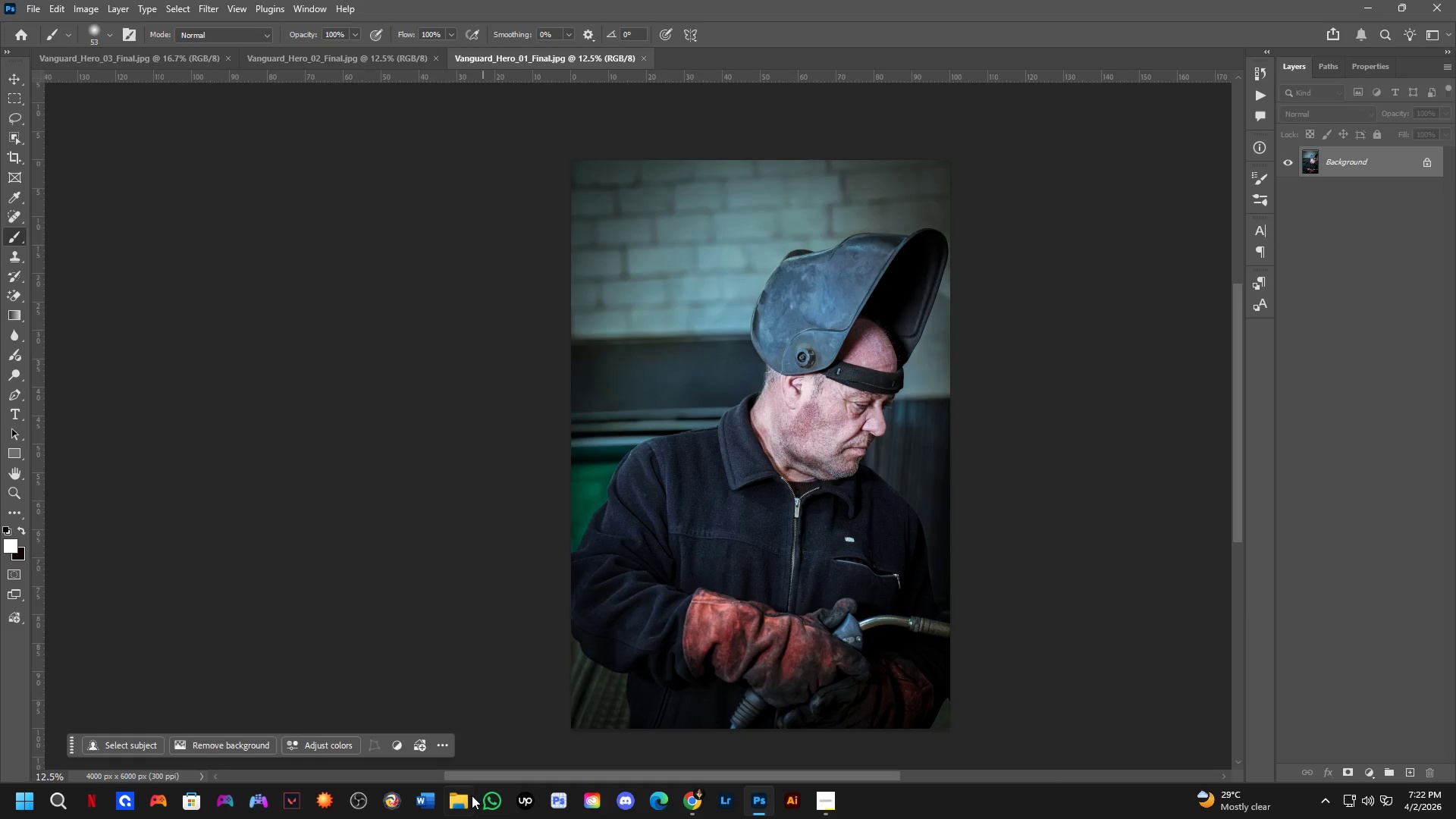 
scroll: coordinate [777, 445], scroll_direction: down, amount: 2.0
 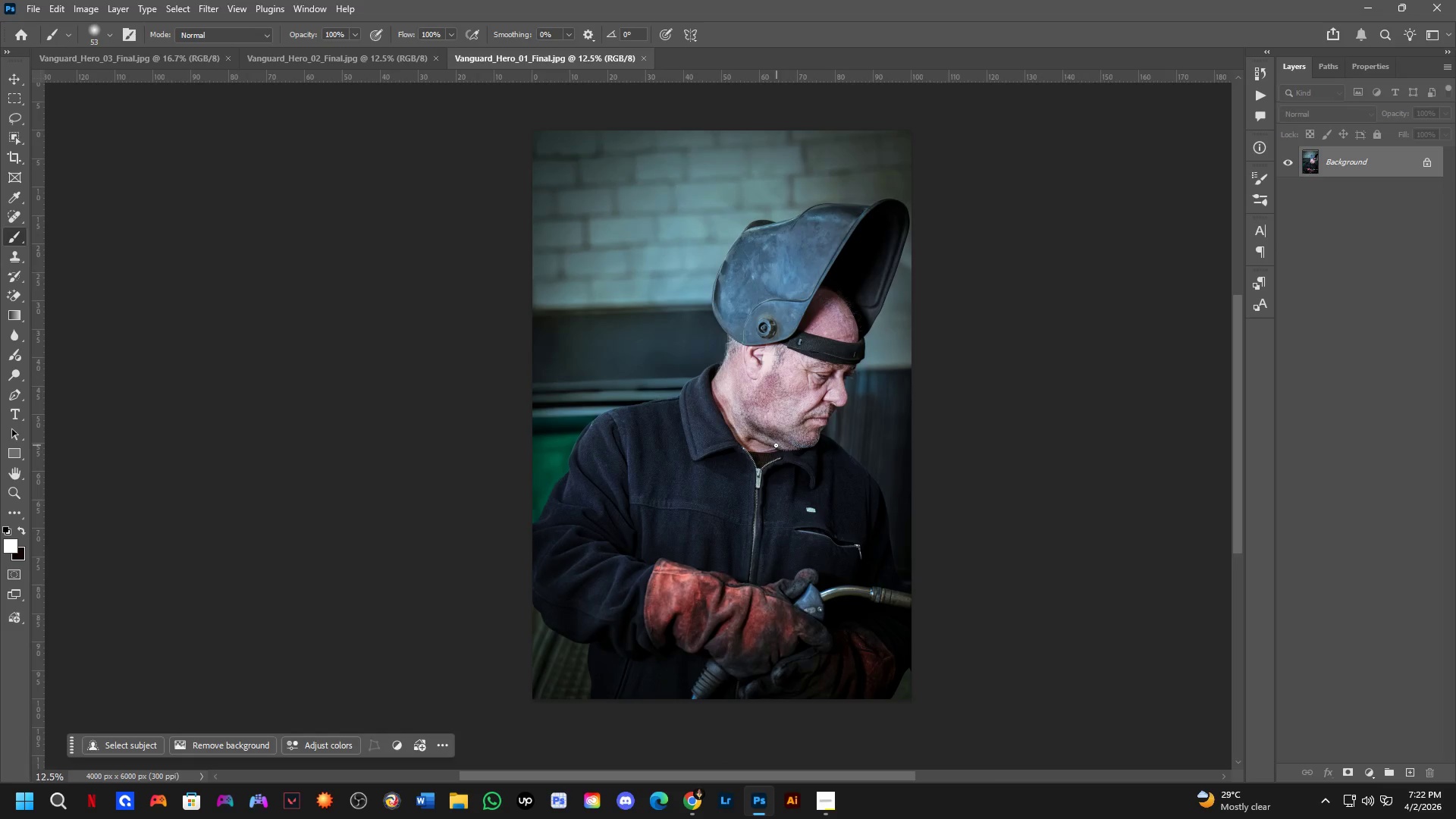 
left_click([466, 805])
 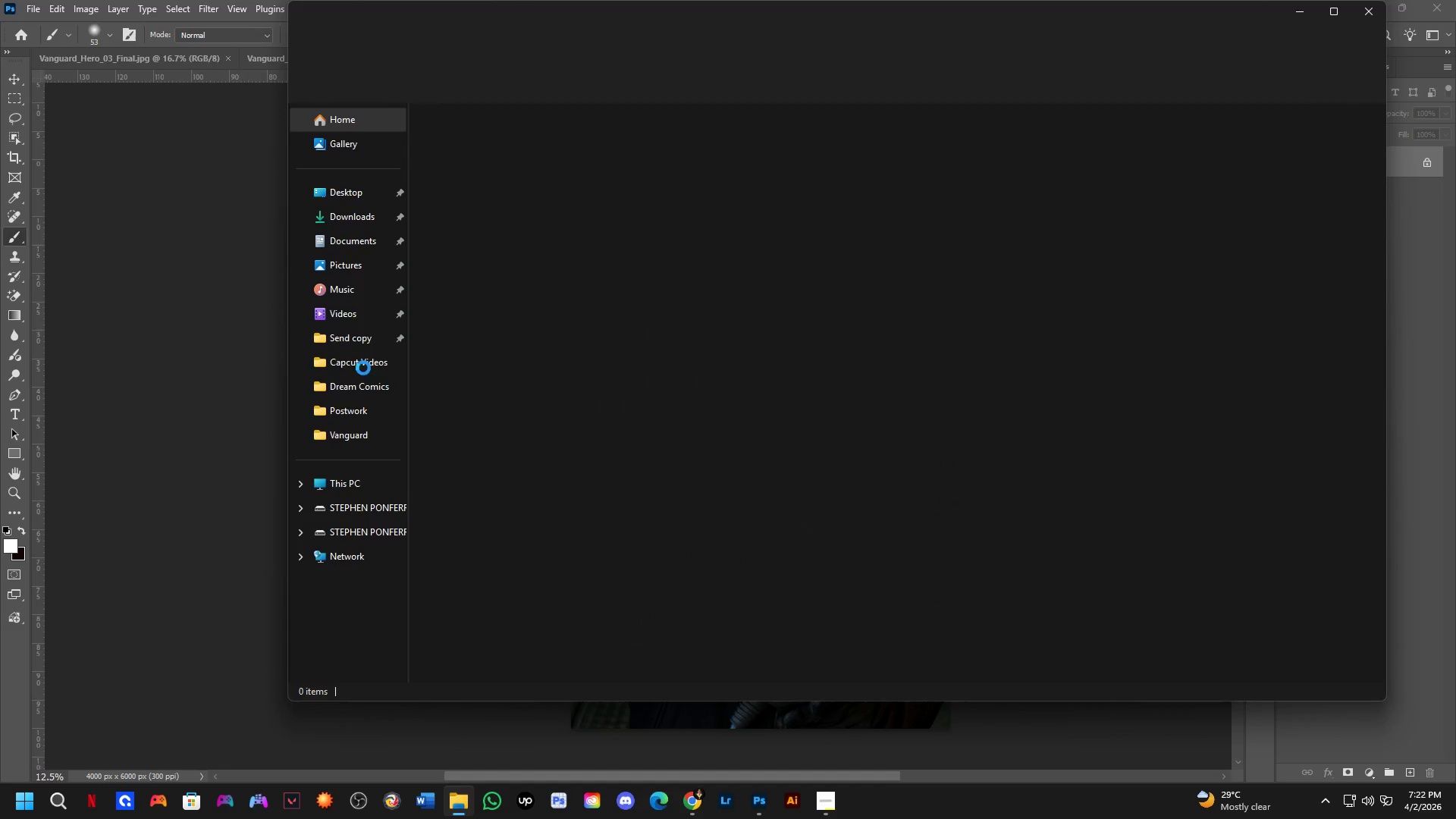 
left_click([356, 224])
 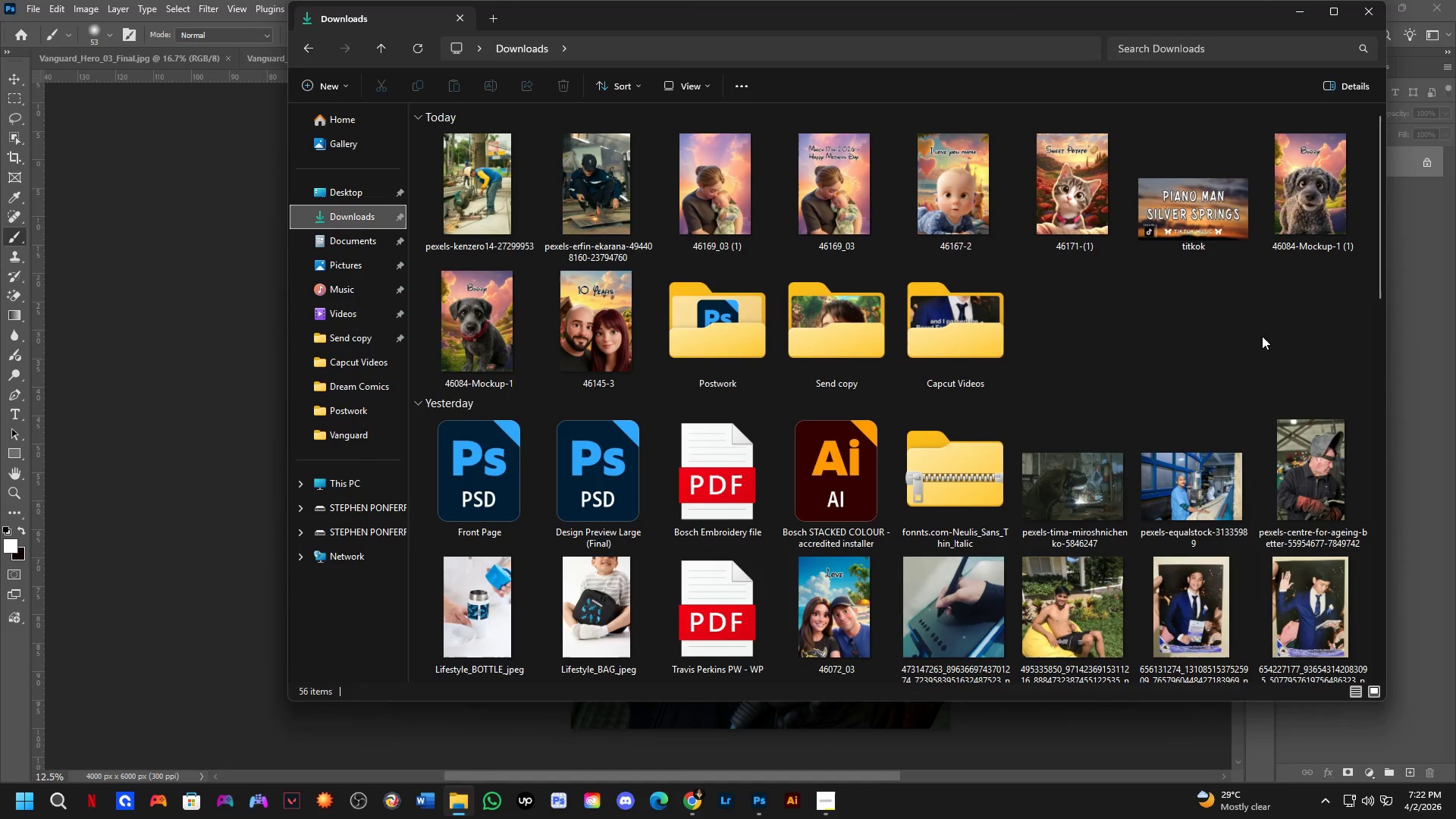 
scroll: coordinate [630, 593], scroll_direction: down, amount: 3.0
 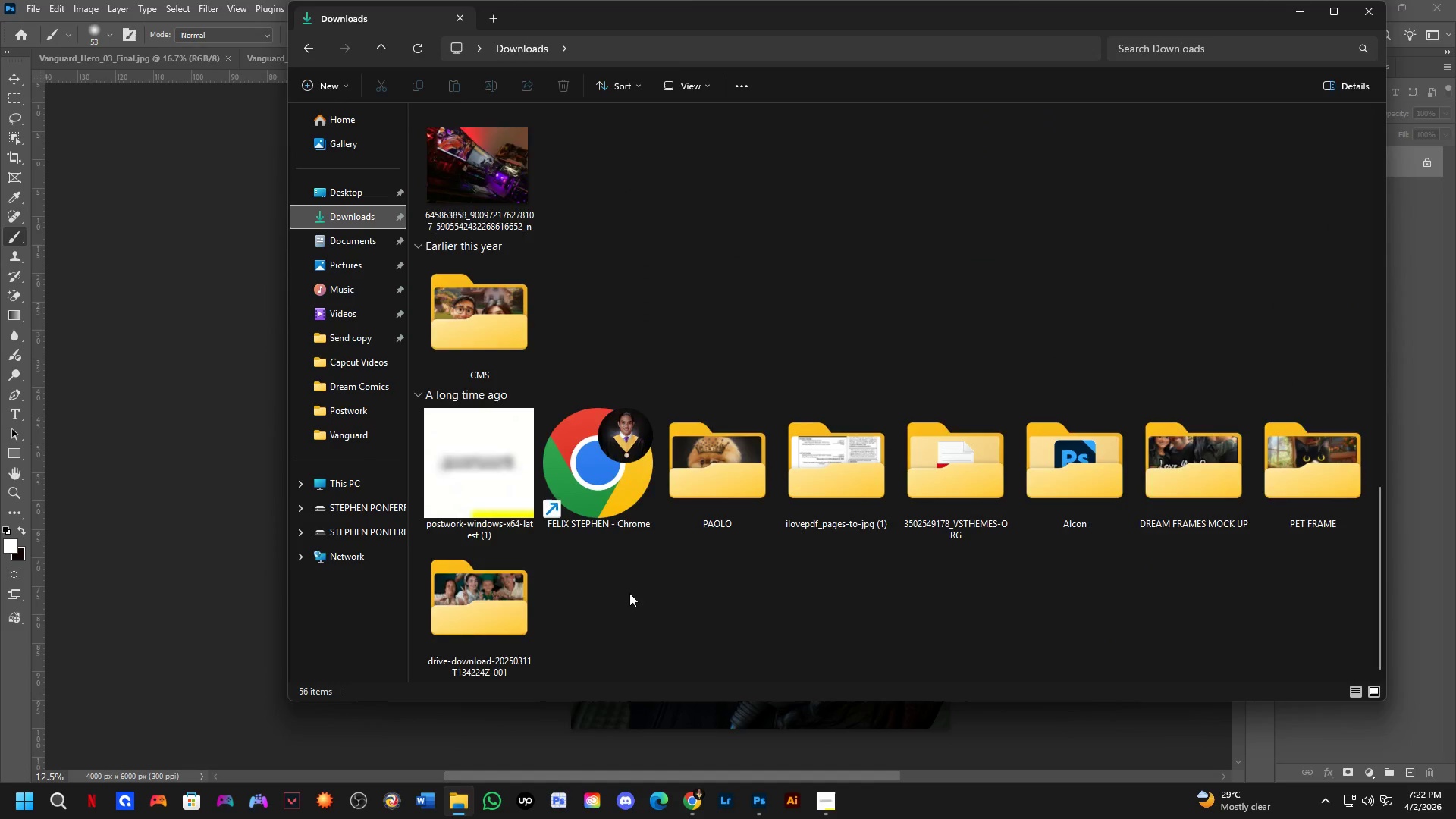 
scroll: coordinate [628, 576], scroll_direction: up, amount: 6.0
 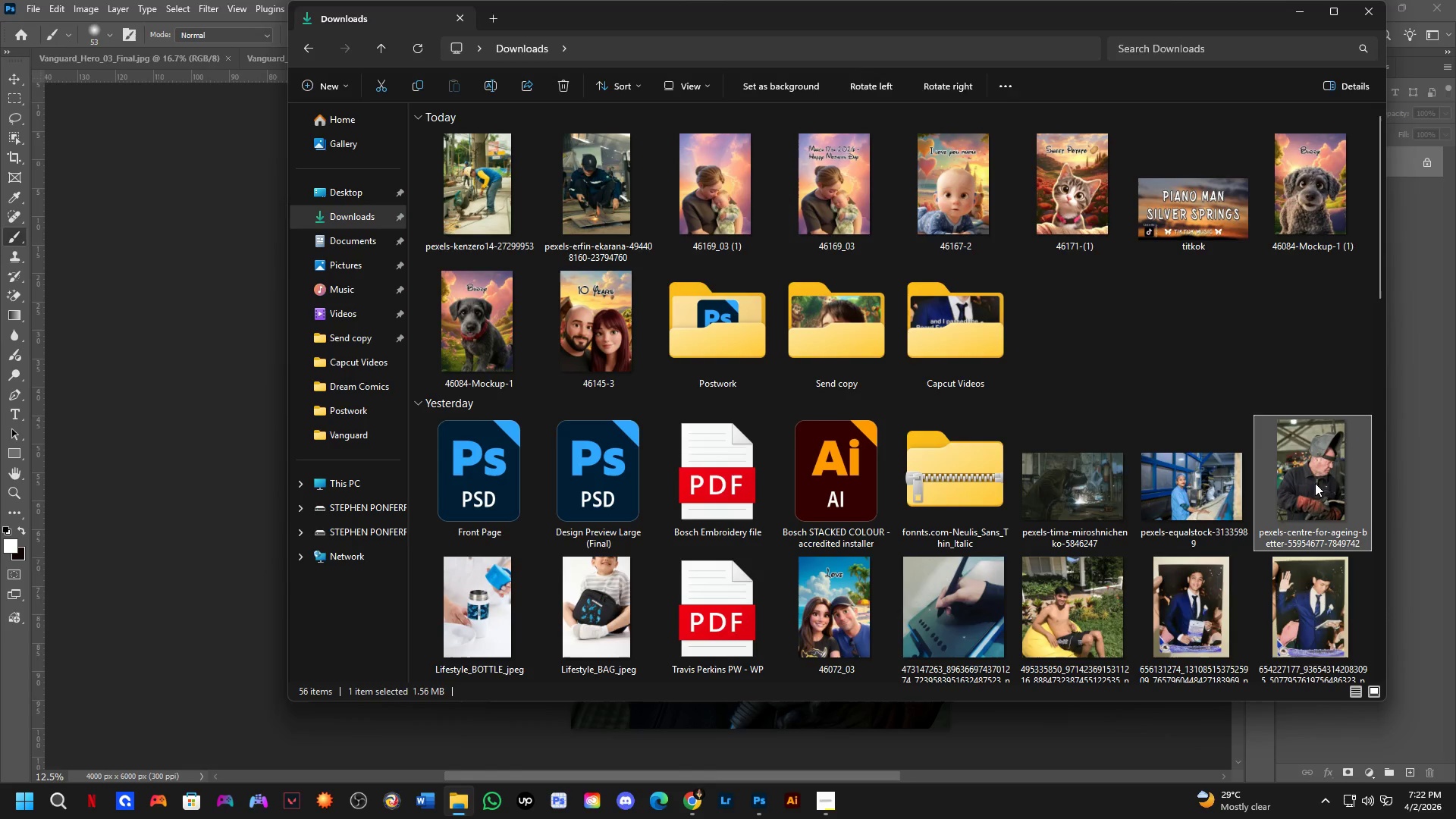 
left_click_drag(start_coordinate=[1320, 459], to_coordinate=[228, 541])
 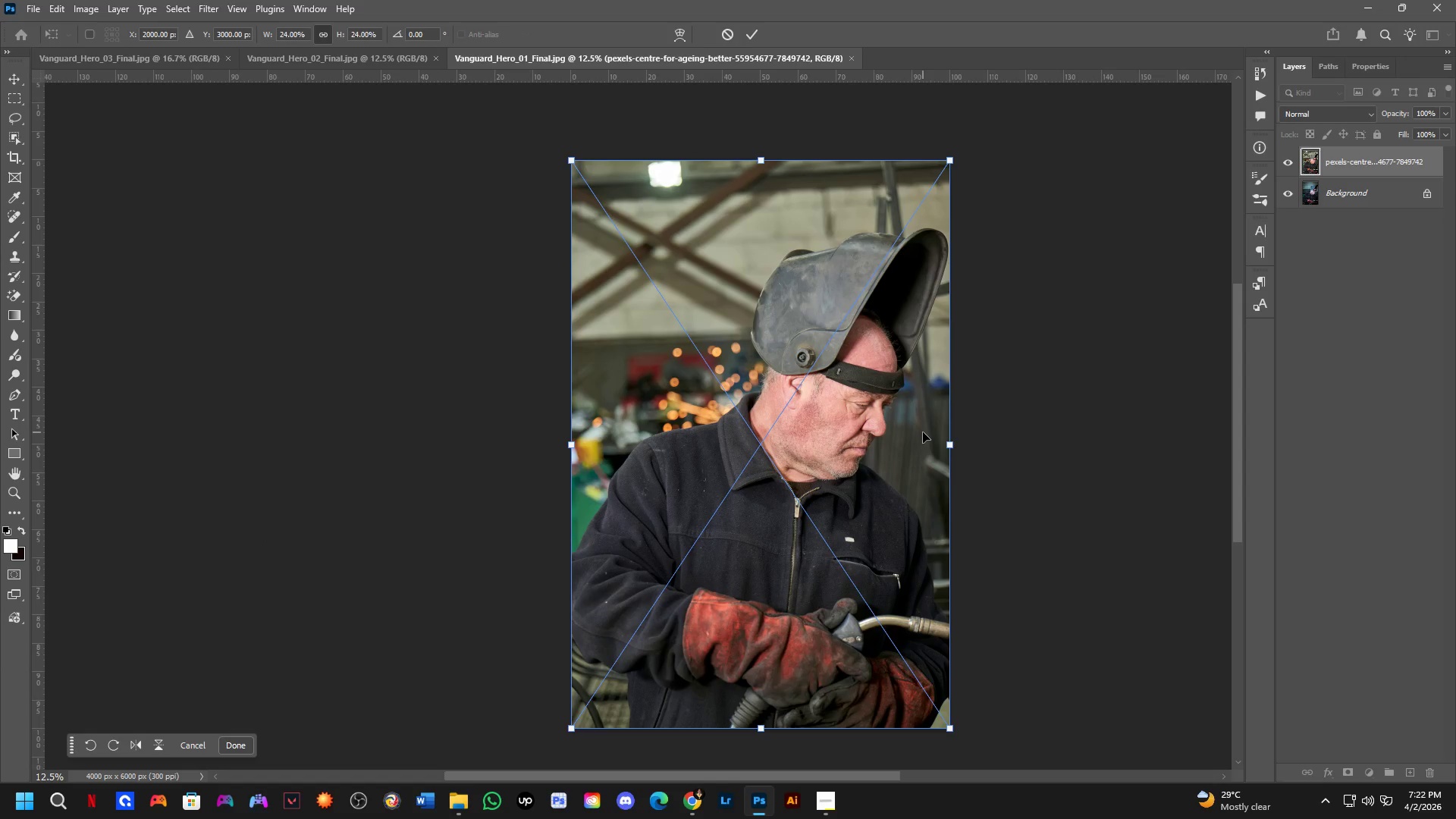 
wait(14.64)
 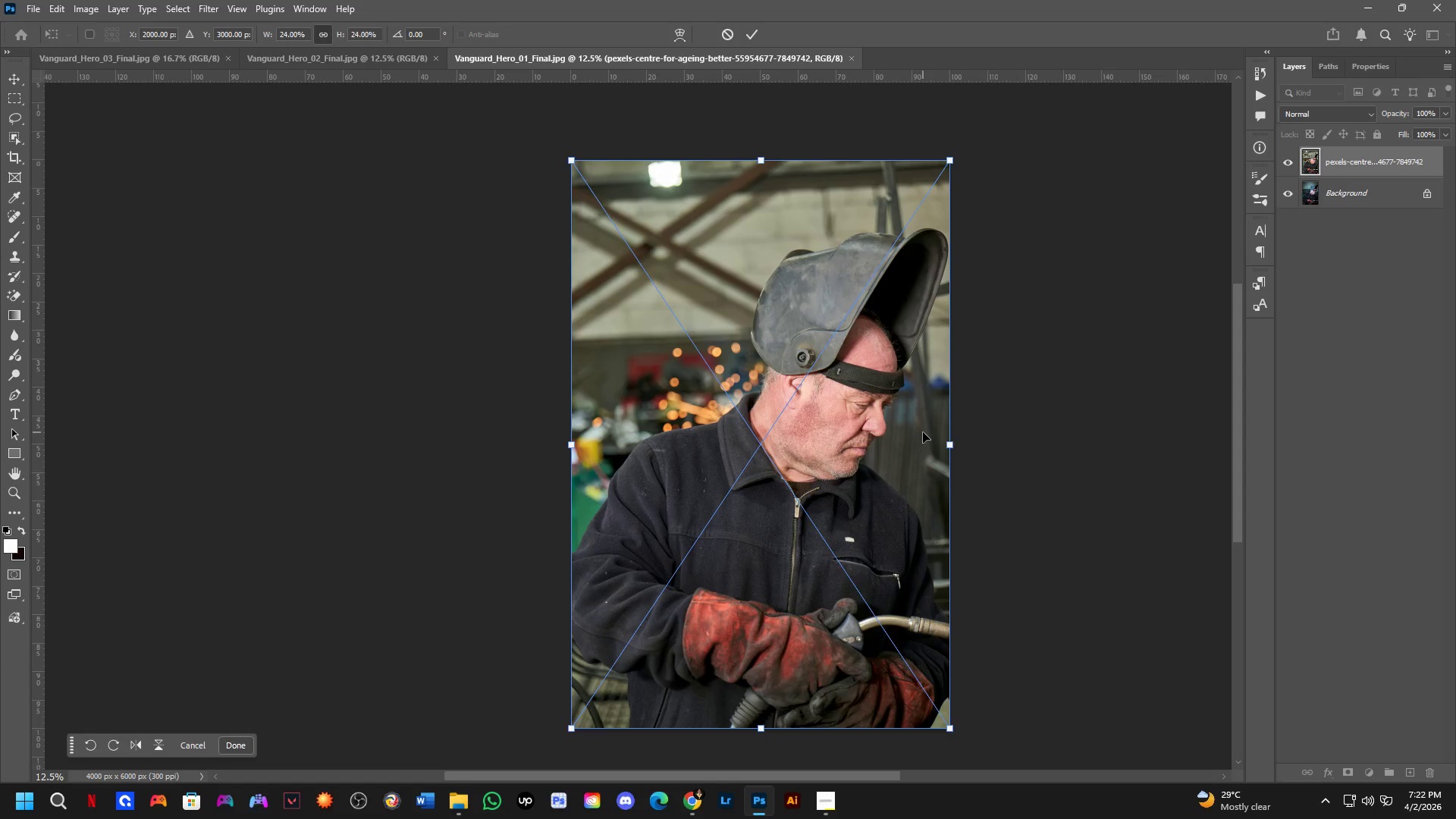 
key(NumpadEnter)
 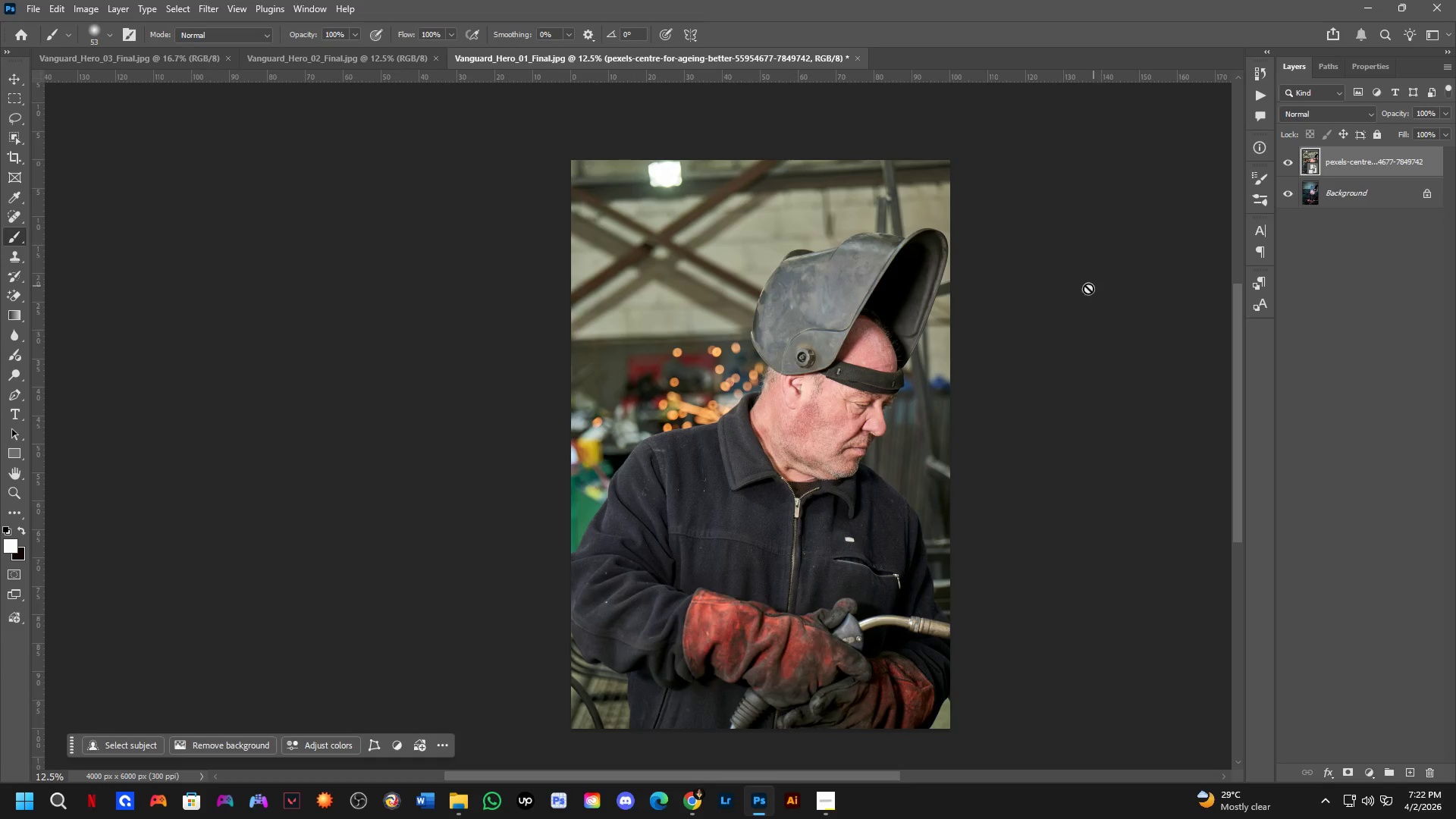 
wait(5.05)
 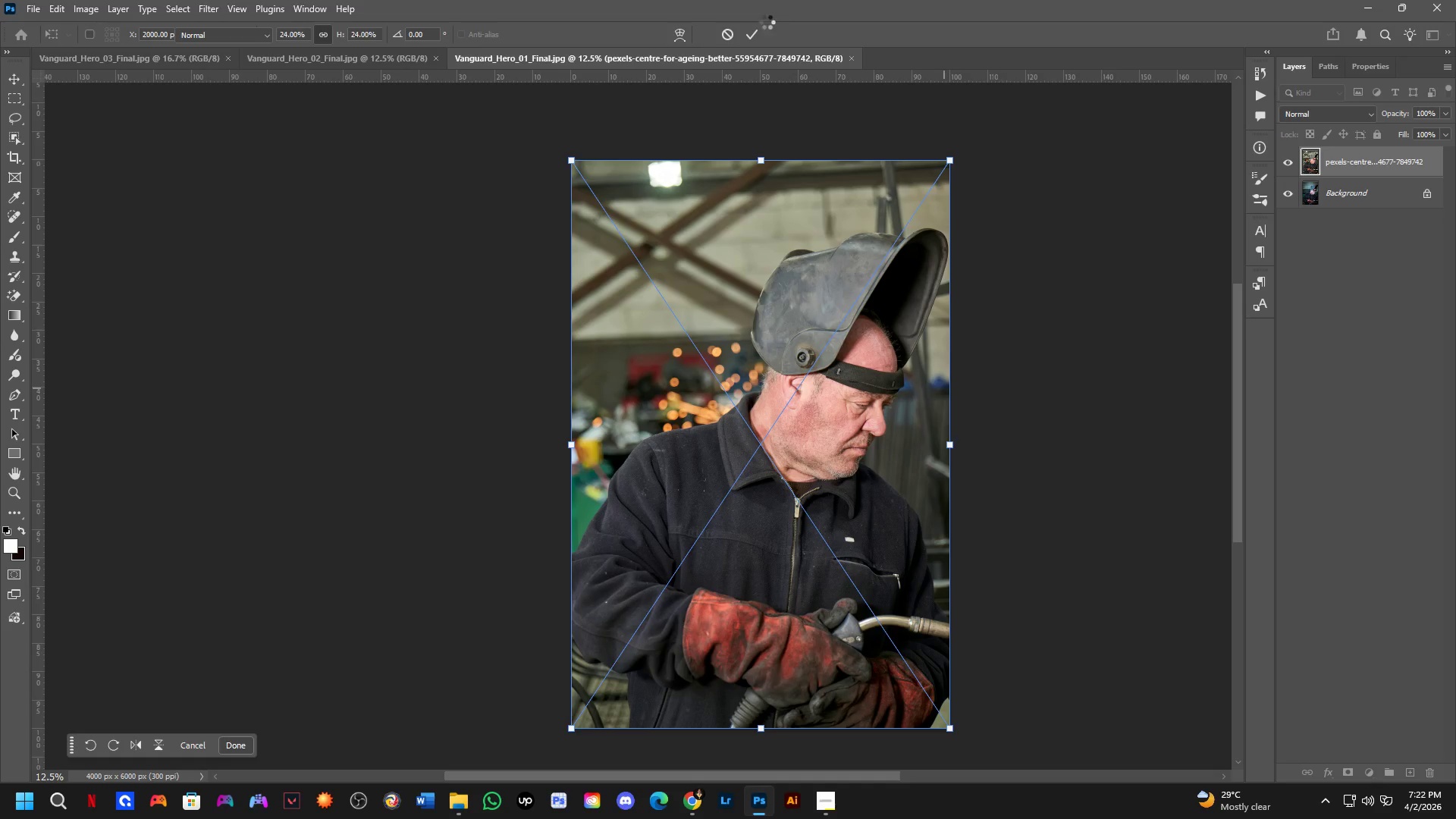 
left_click([1430, 193])
 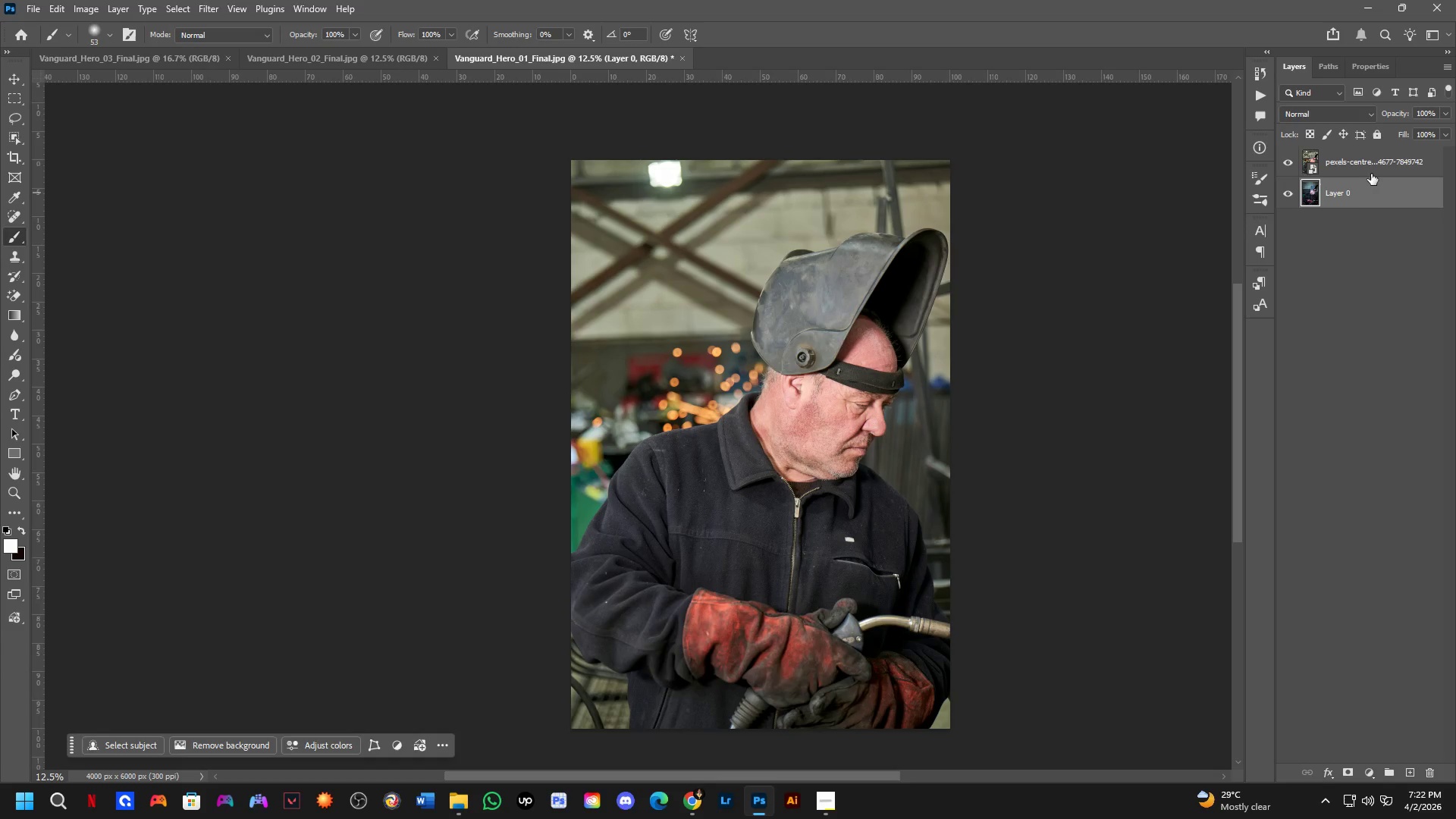 
left_click([1371, 165])
 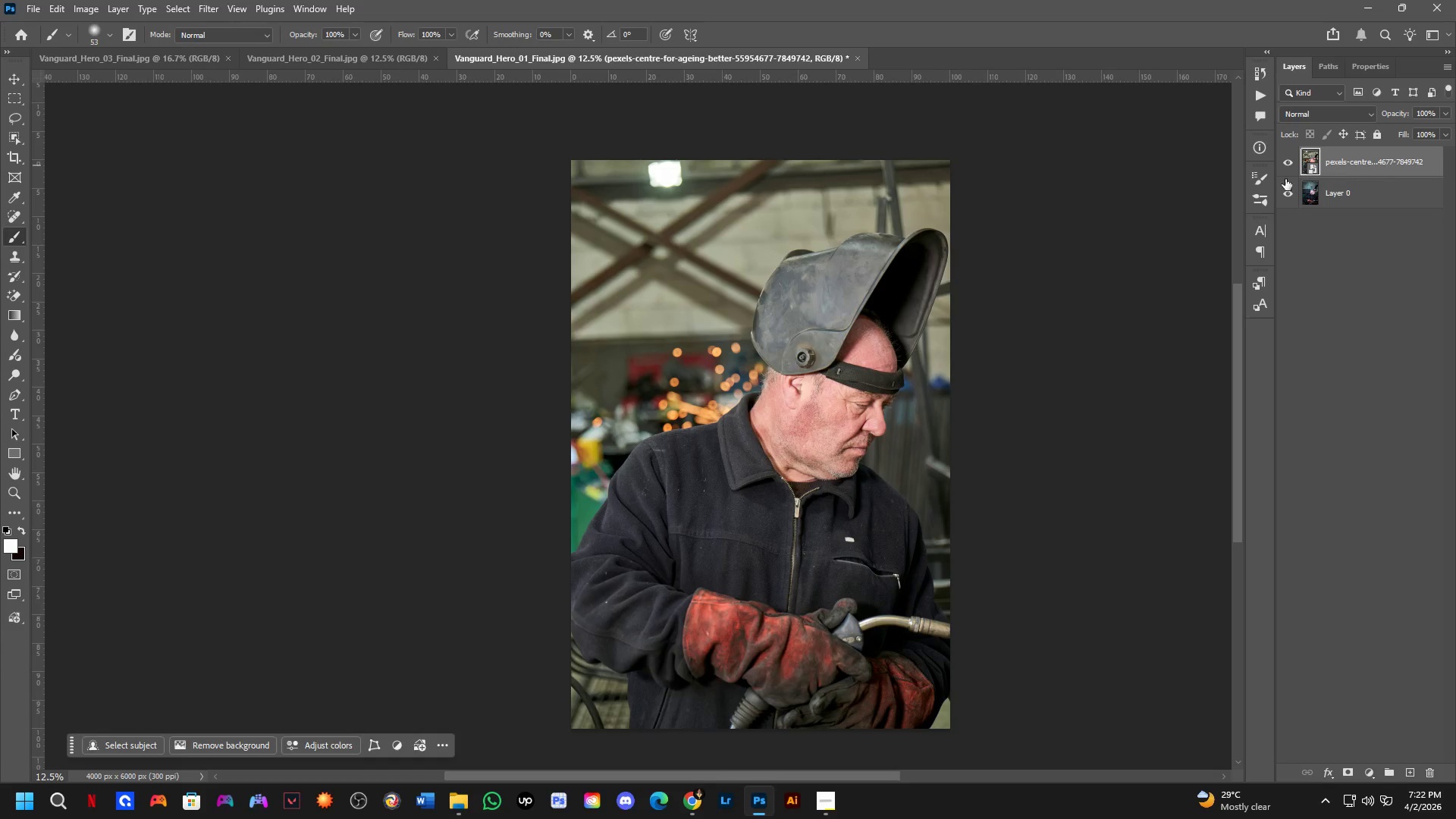 
key(Control+T)
 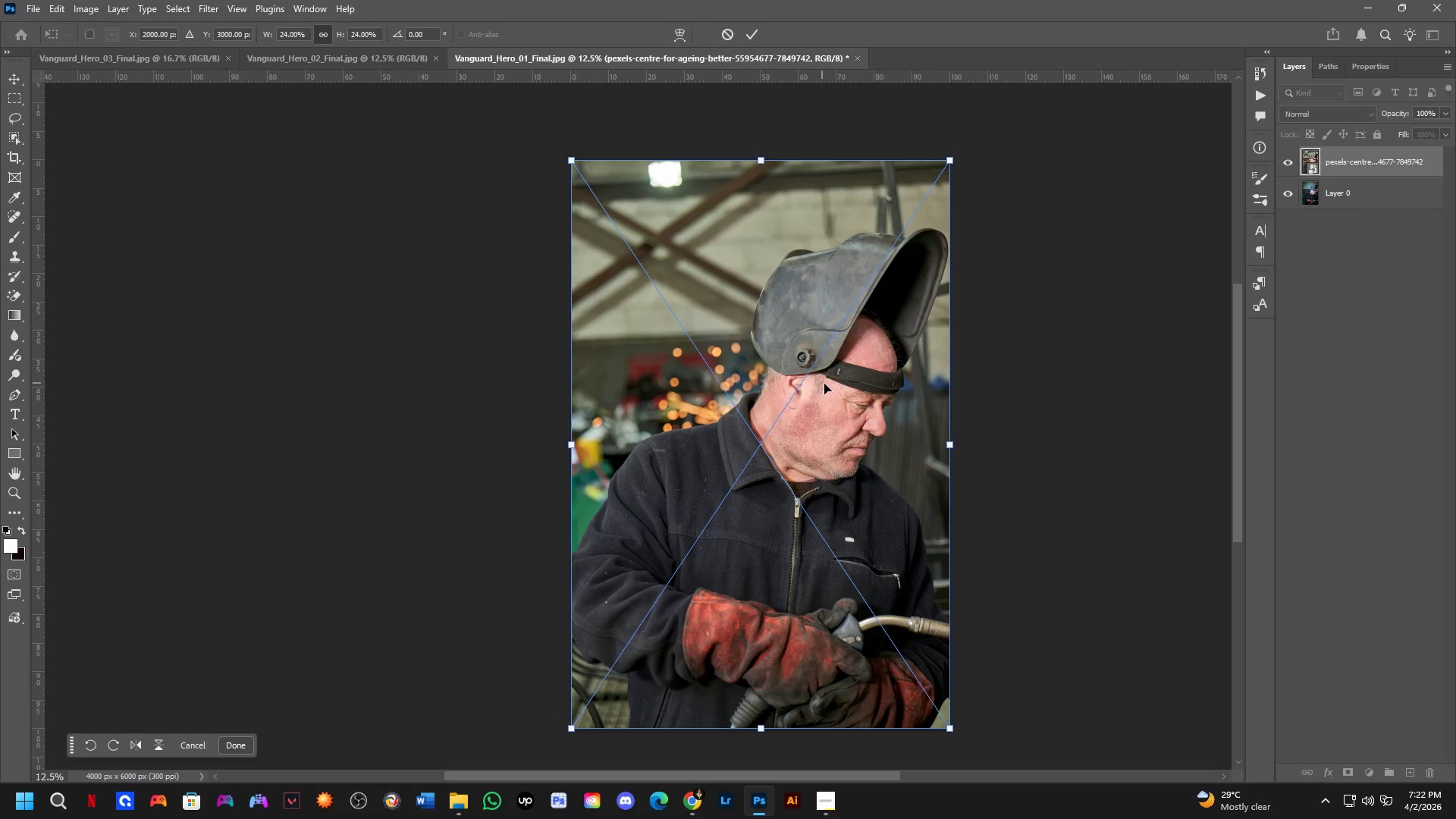 
hold_key(key=ShiftLeft, duration=2.59)
left_click_drag(start_coordinate=[826, 378], to_coordinate=[444, 414])
 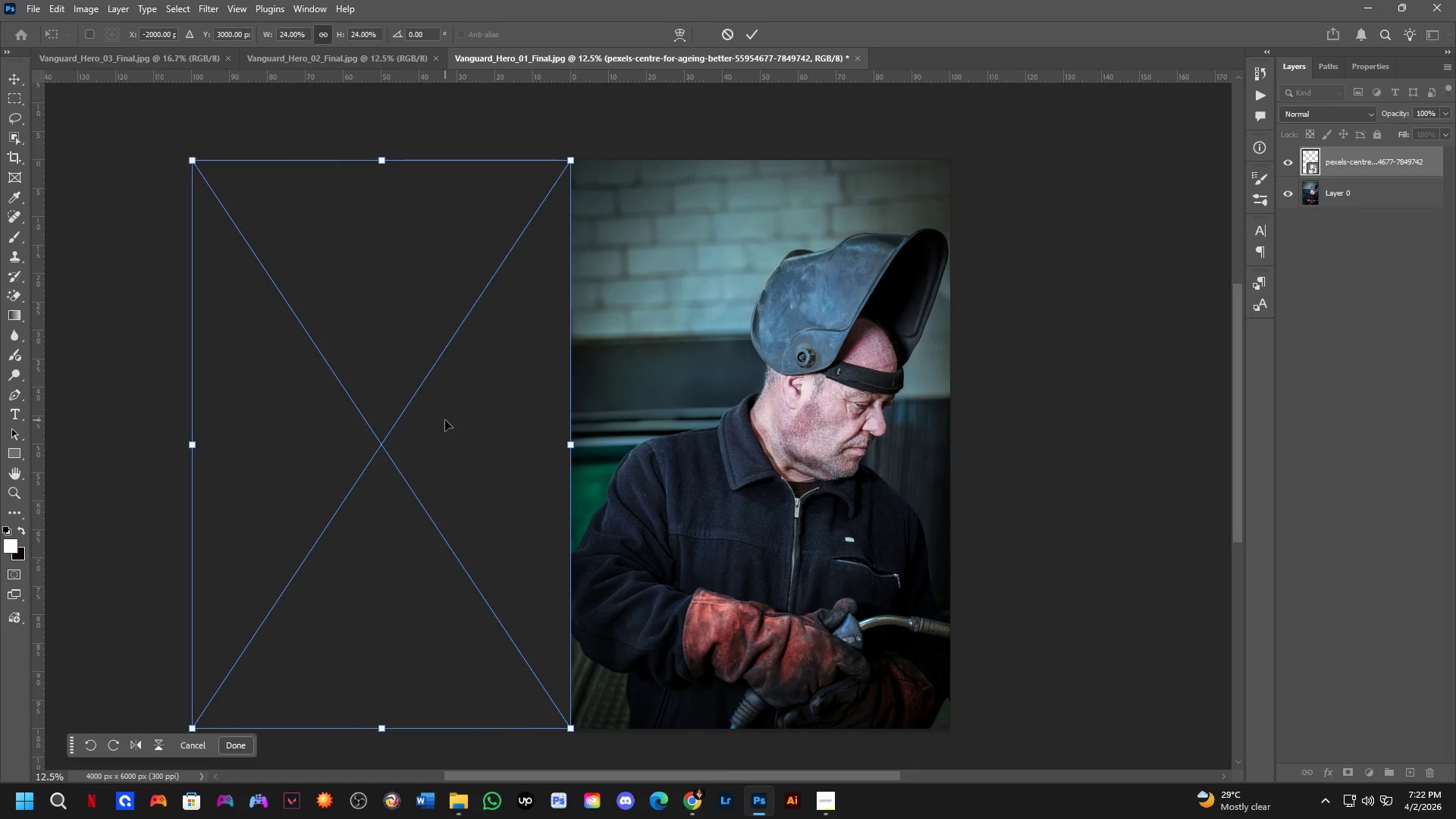 
key(NumpadEnter)
 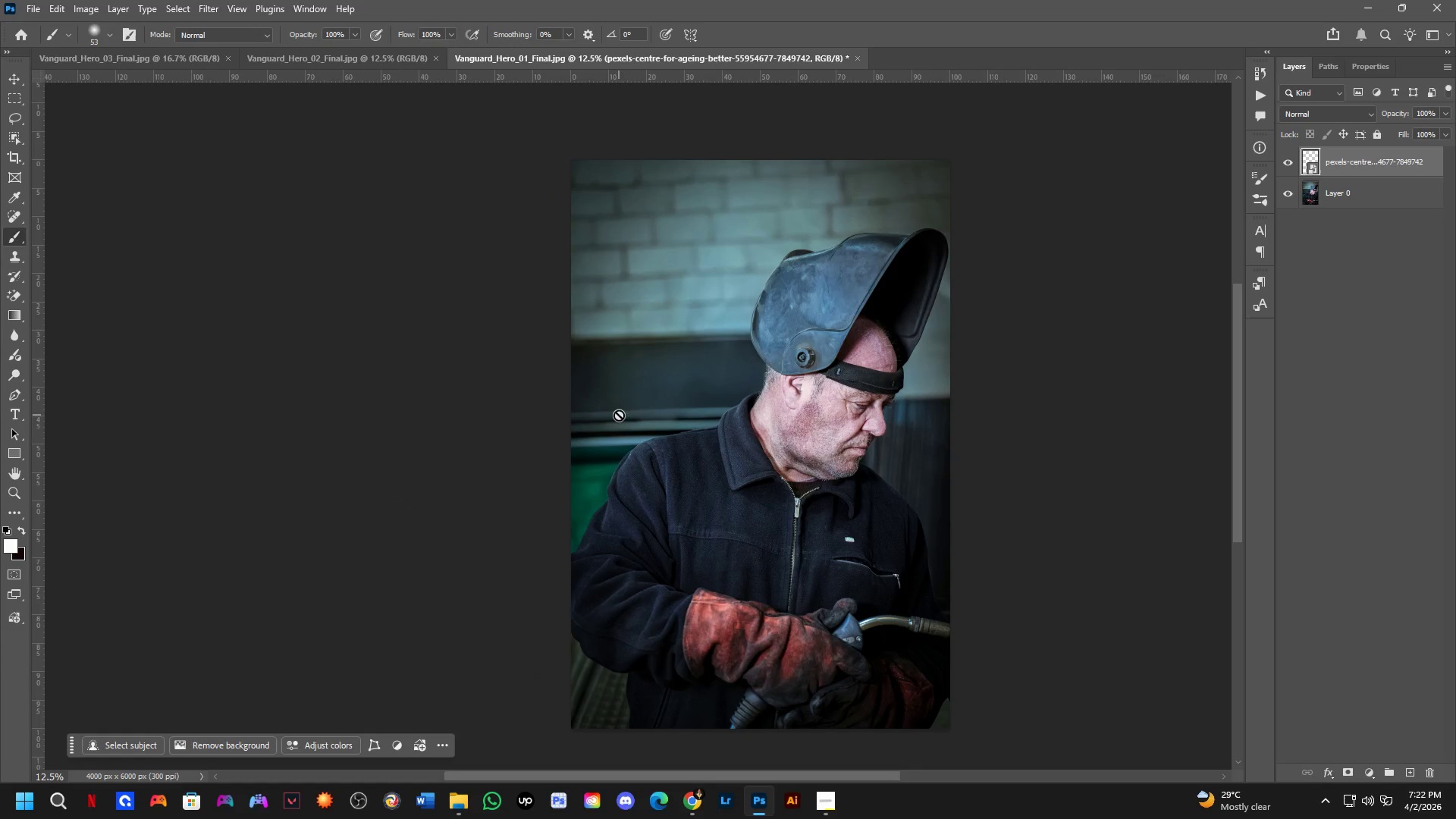 
key(Space)
 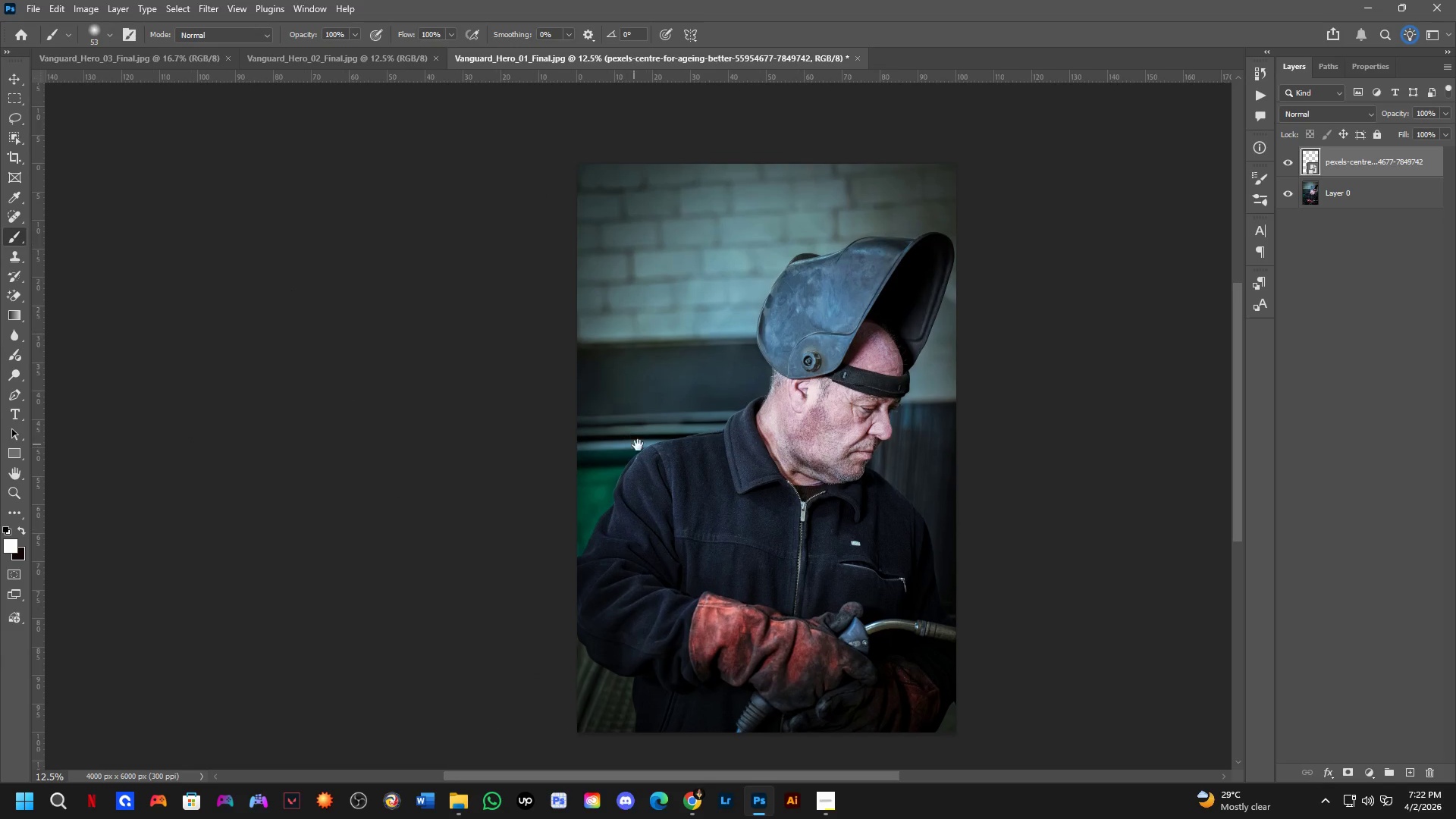 
left_click_drag(start_coordinate=[627, 441], to_coordinate=[649, 447])
 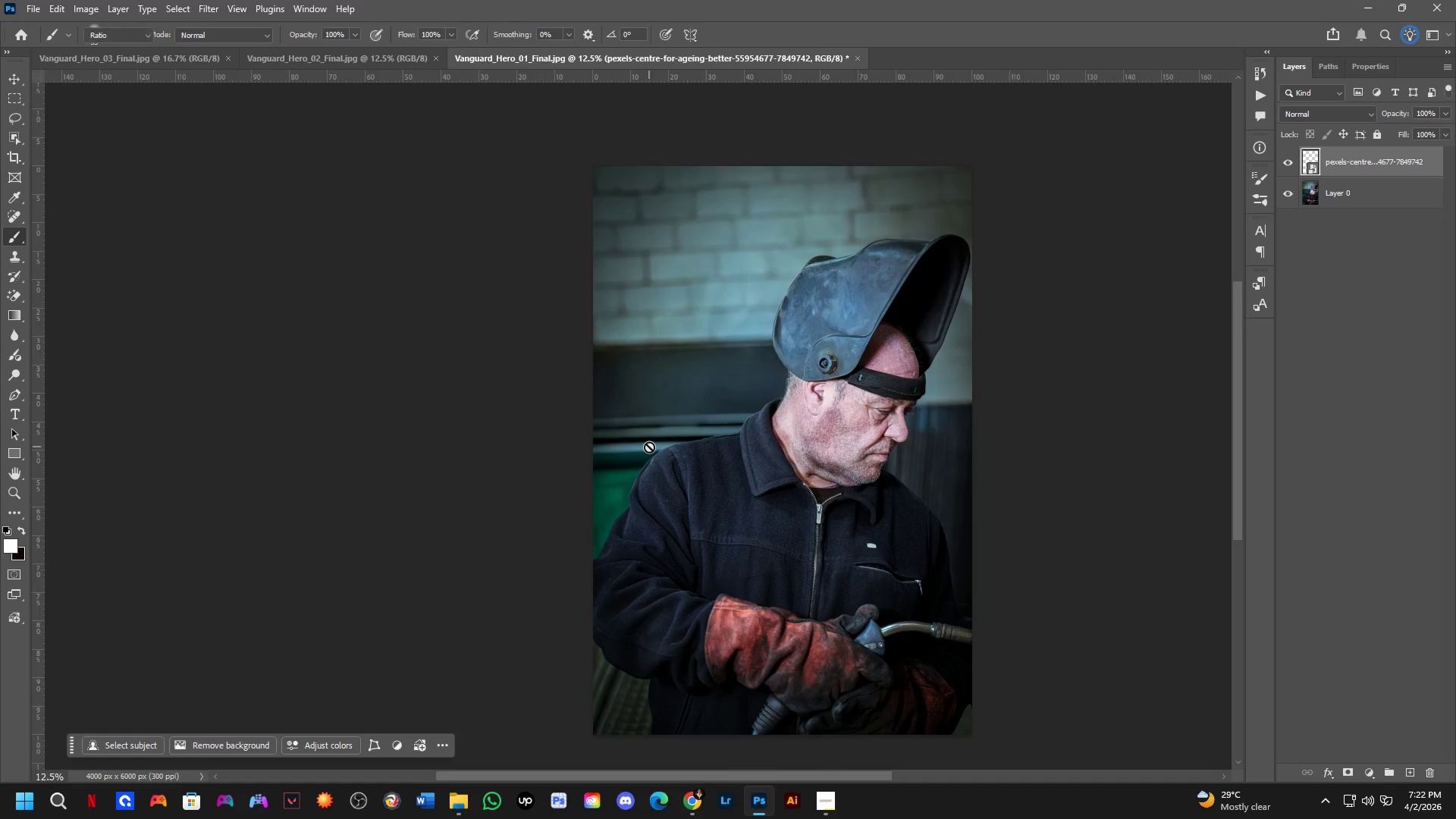 
key(C)
 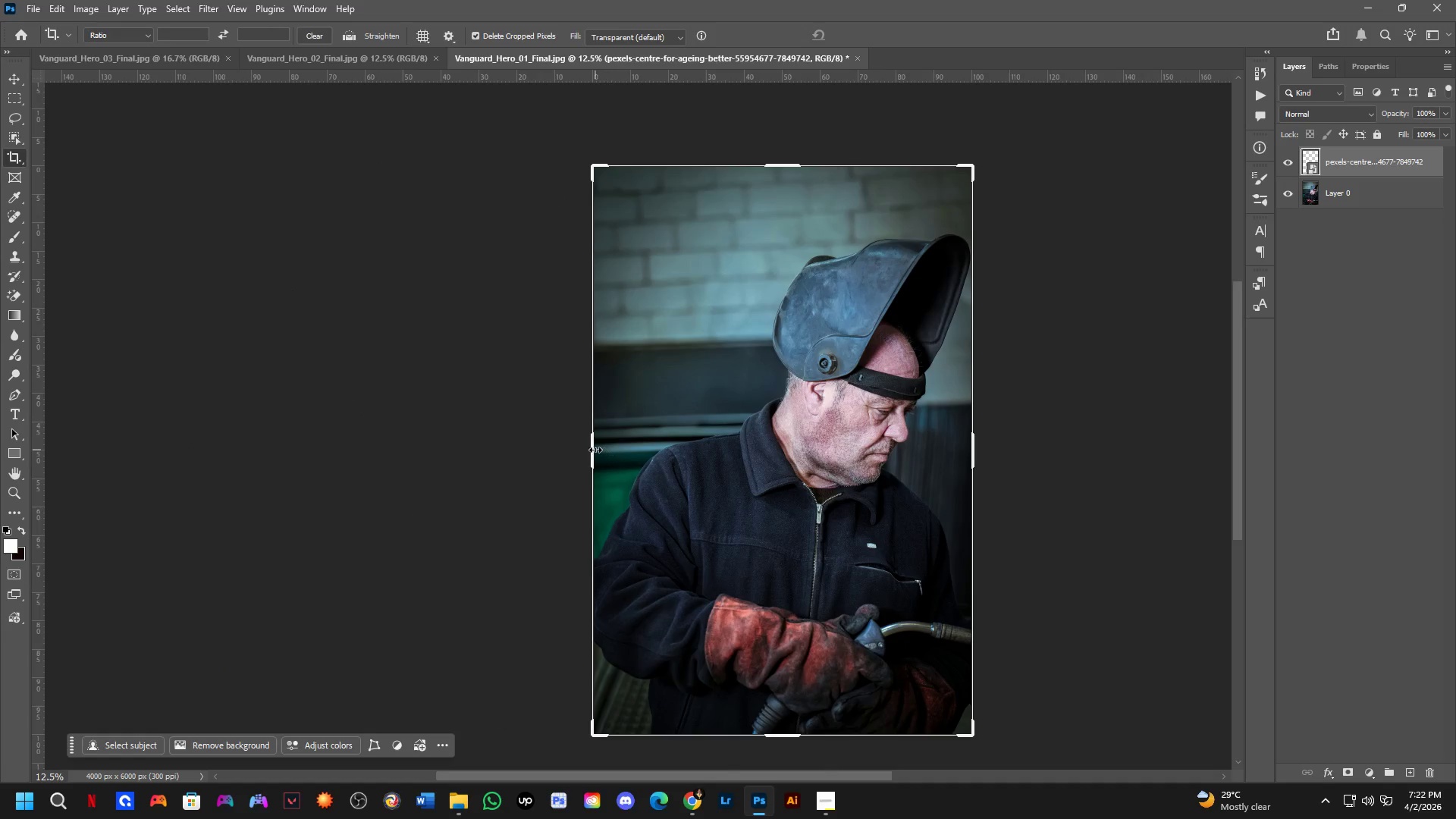 
left_click_drag(start_coordinate=[593, 450], to_coordinate=[489, 457])
 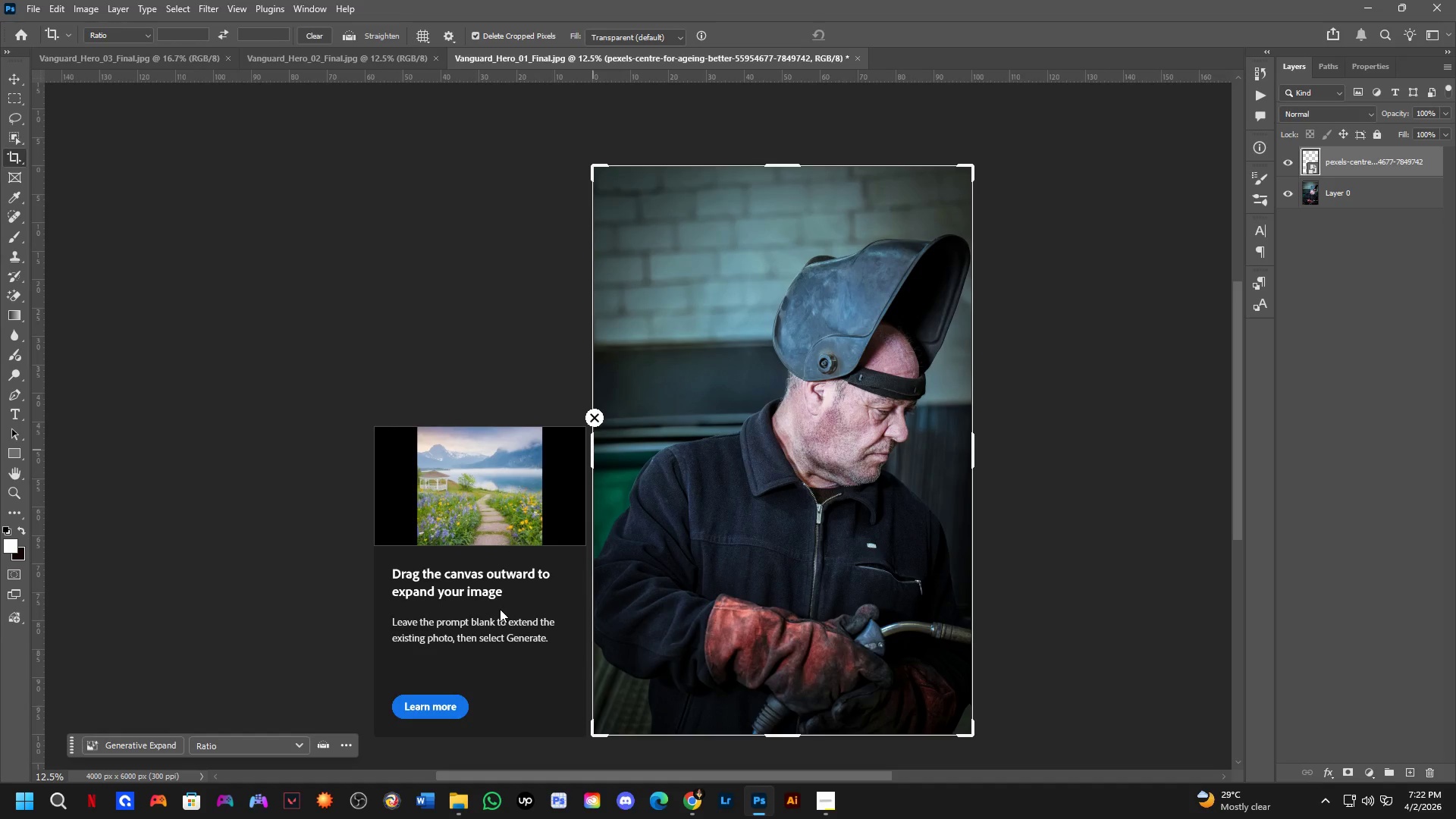 
wait(8.14)
 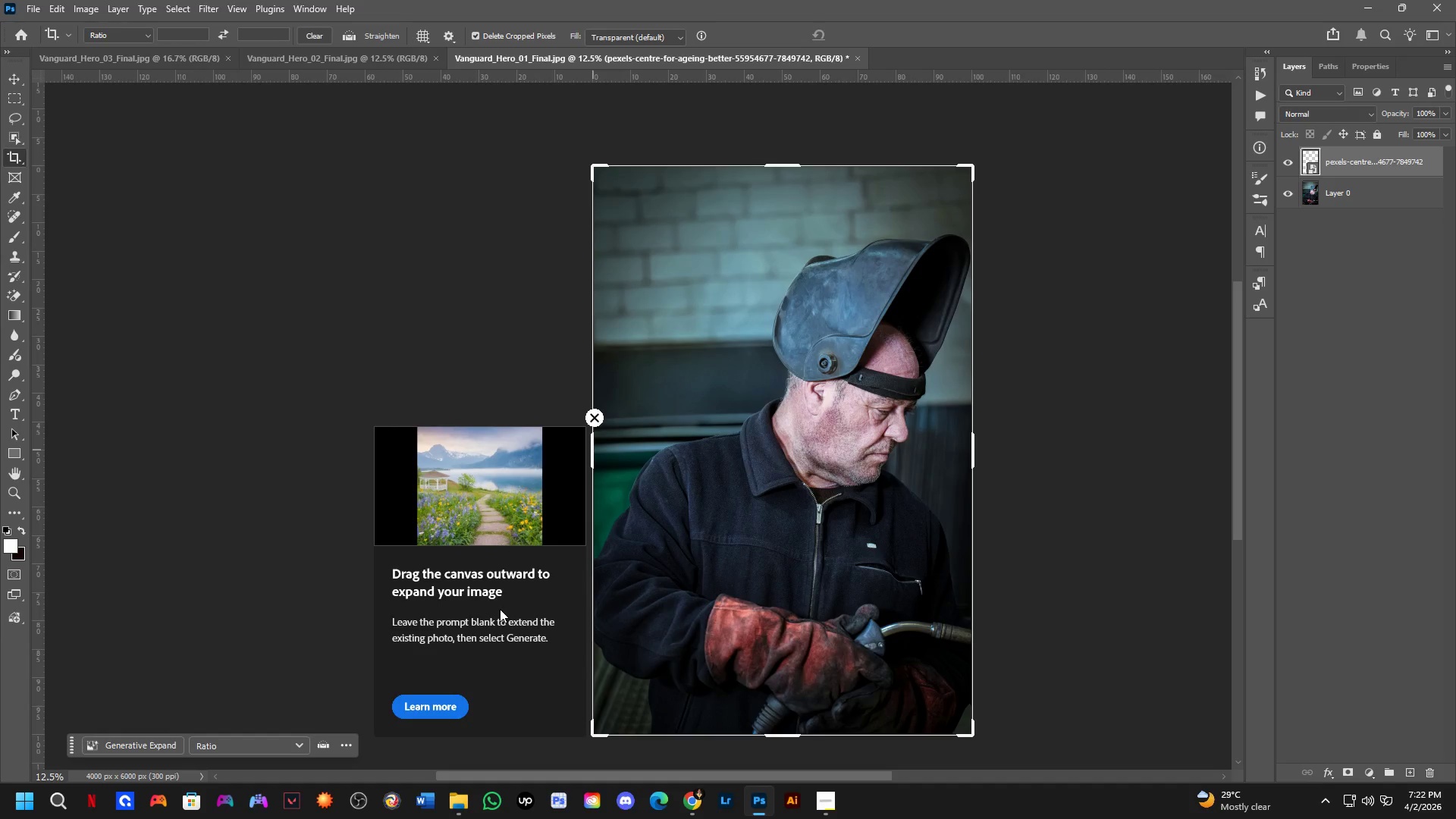 
left_click_drag(start_coordinate=[592, 452], to_coordinate=[543, 453])
 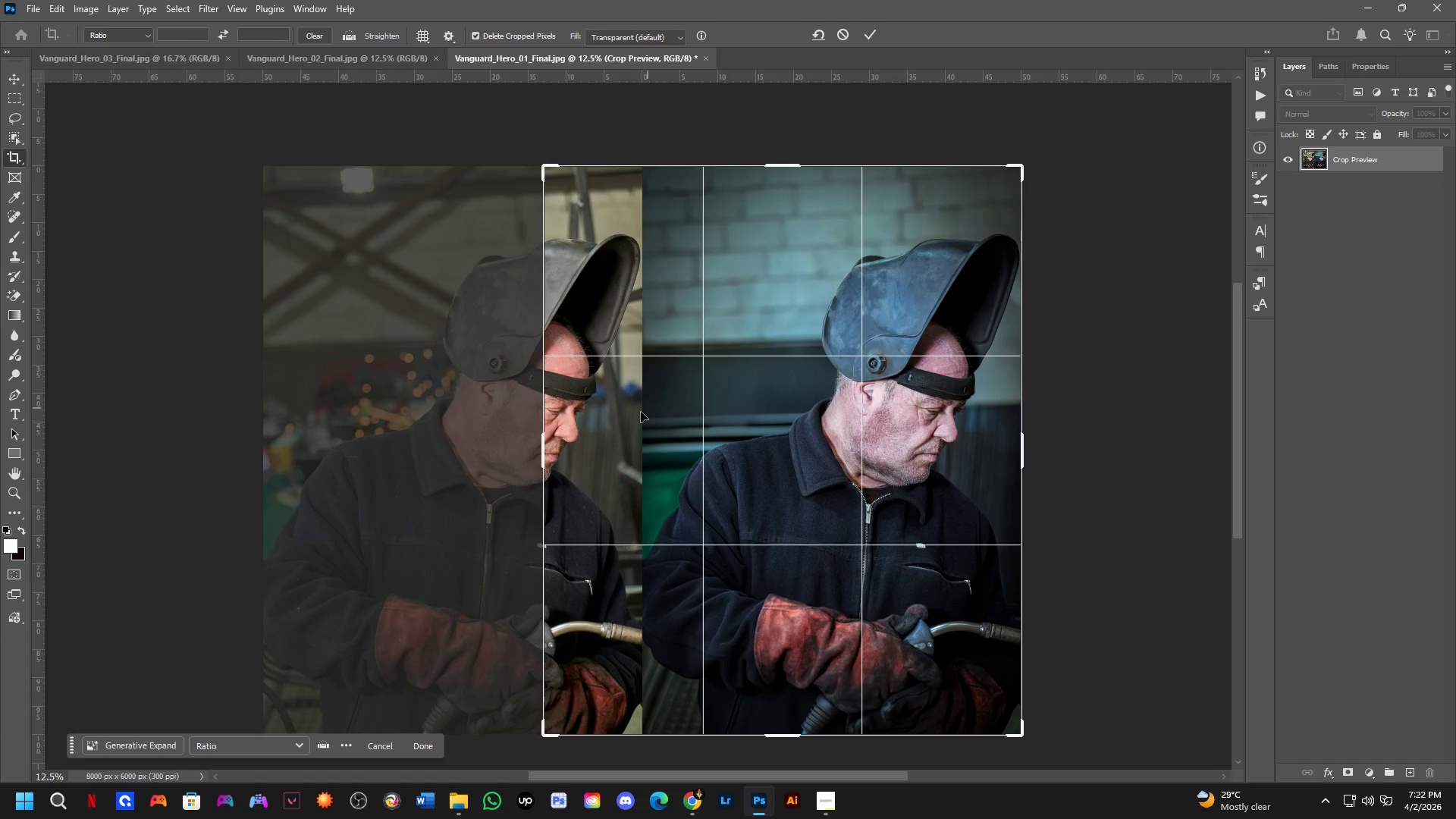 
left_click_drag(start_coordinate=[543, 452], to_coordinate=[400, 473])
 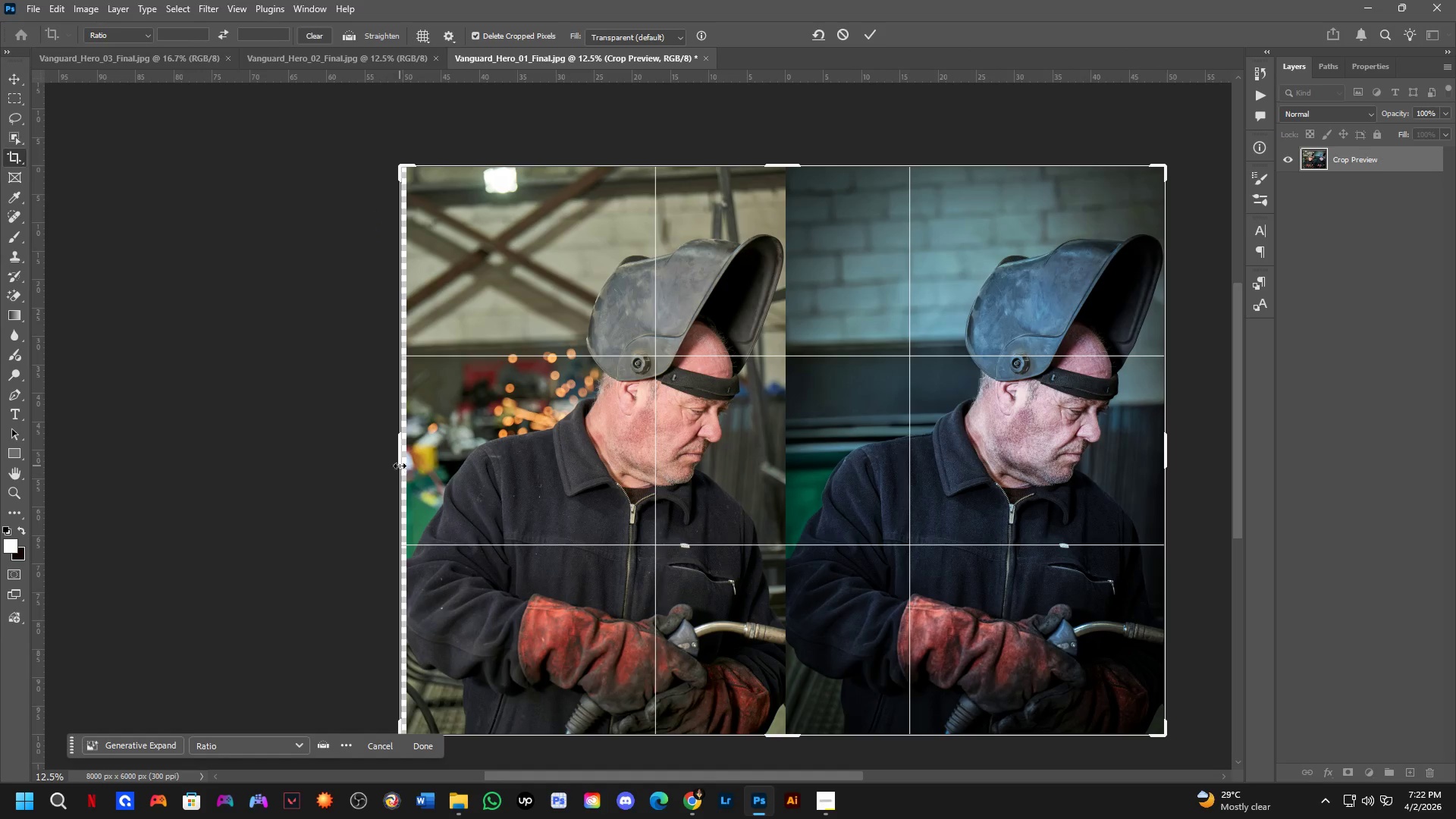 
left_click_drag(start_coordinate=[396, 458], to_coordinate=[400, 503])
 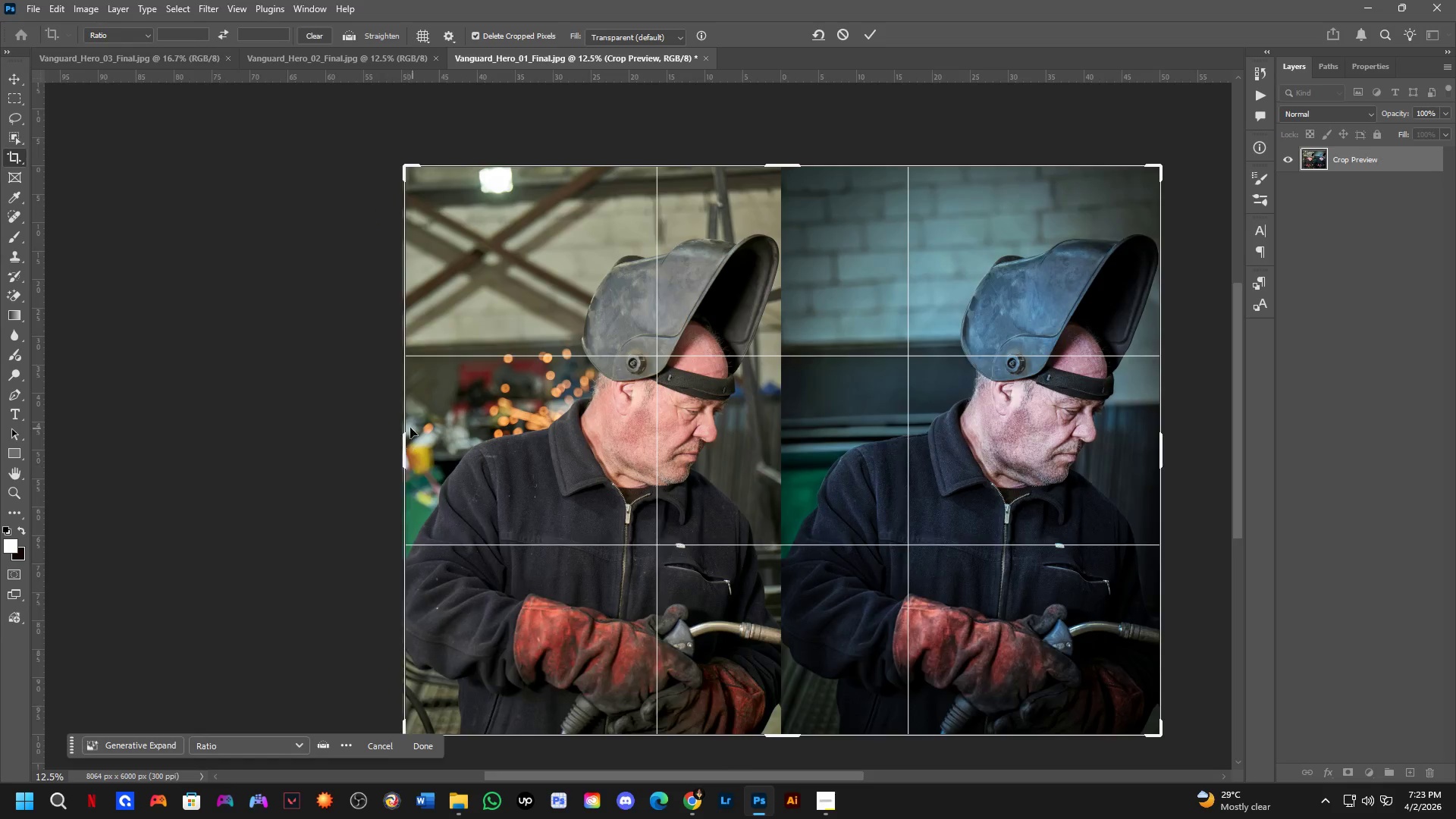 
scroll: coordinate [339, 434], scroll_direction: up, amount: 8.0
 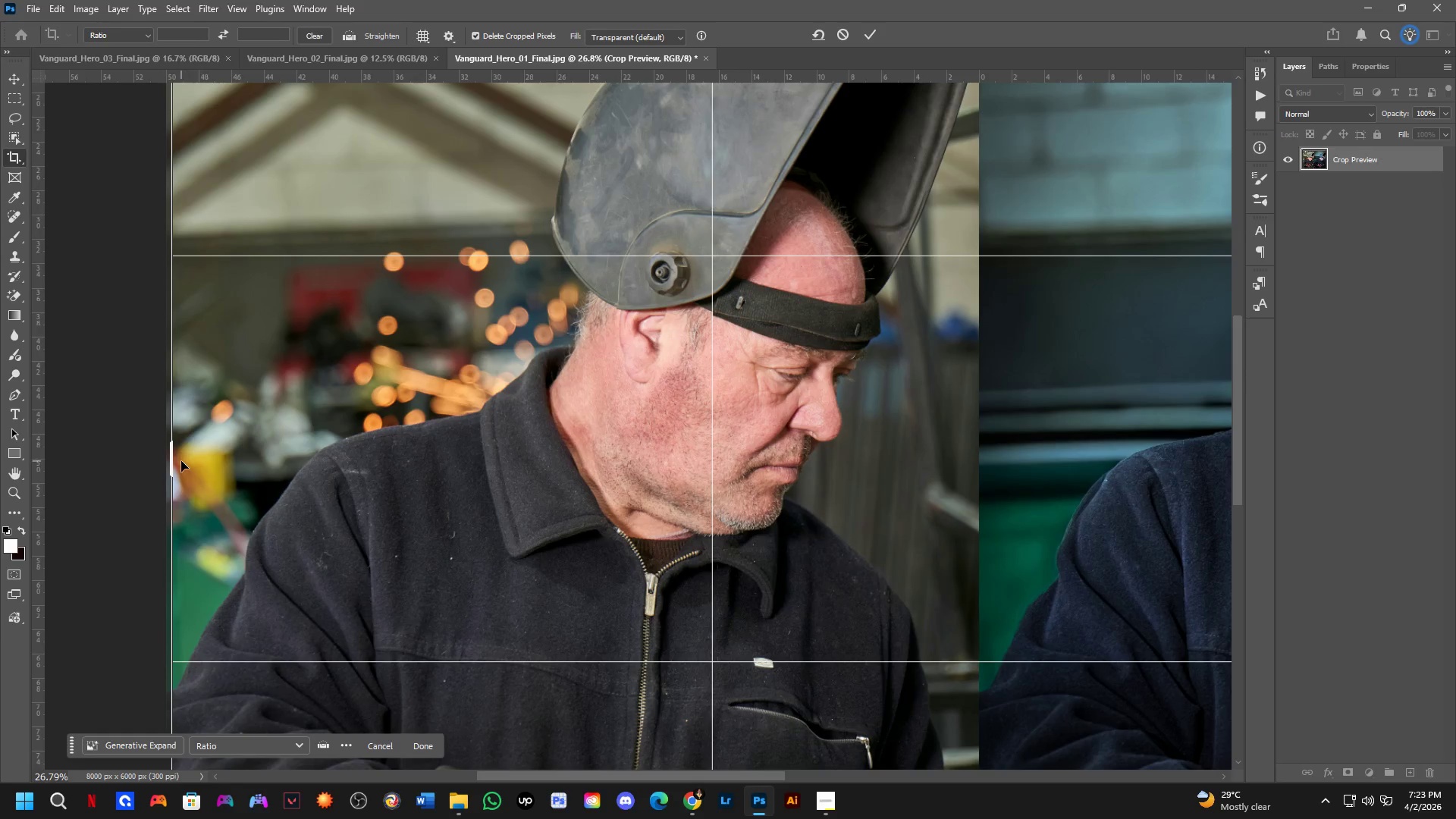 
left_click_drag(start_coordinate=[173, 466], to_coordinate=[168, 473])
 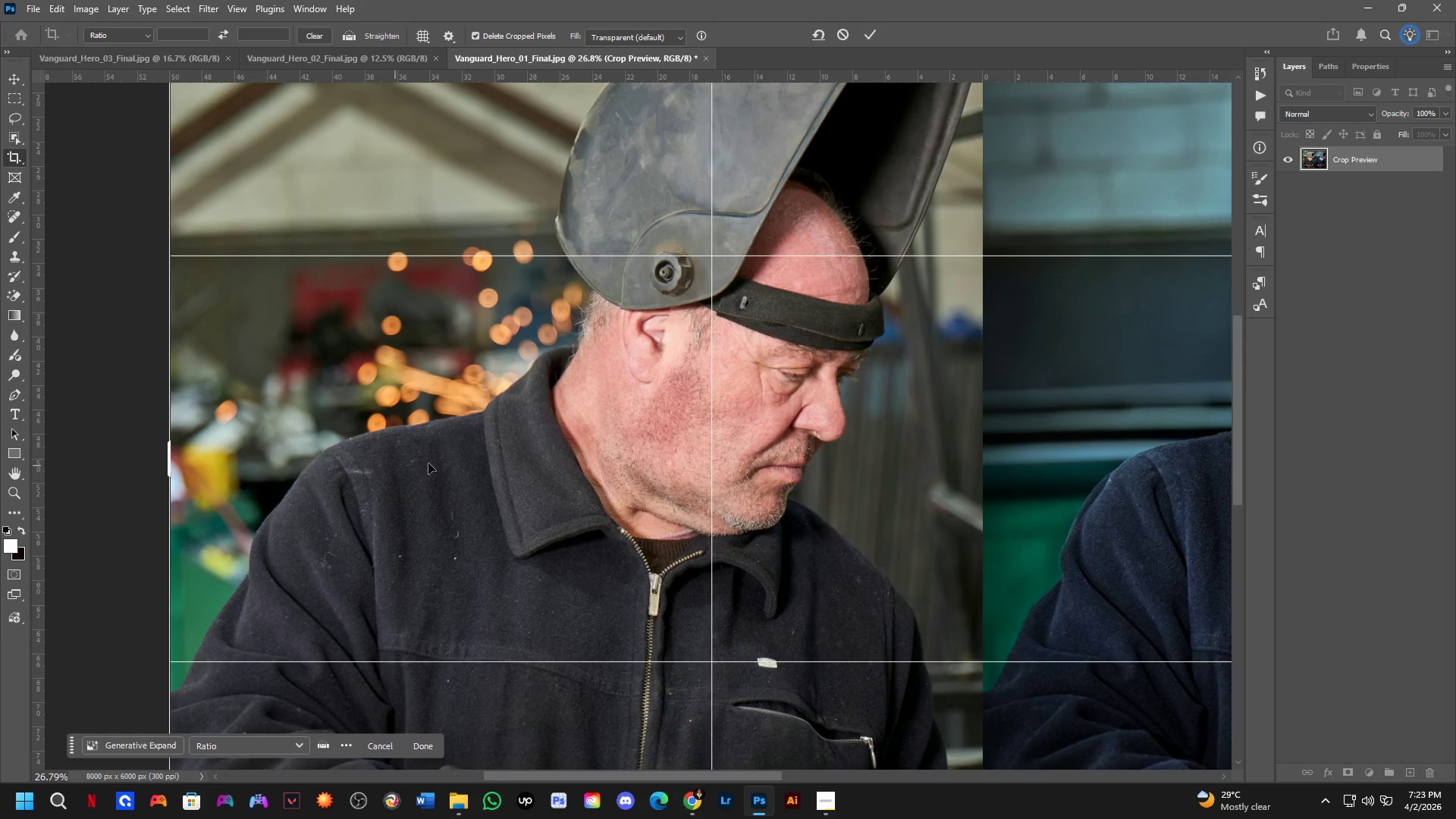 
scroll: coordinate [600, 472], scroll_direction: down, amount: 10.0
 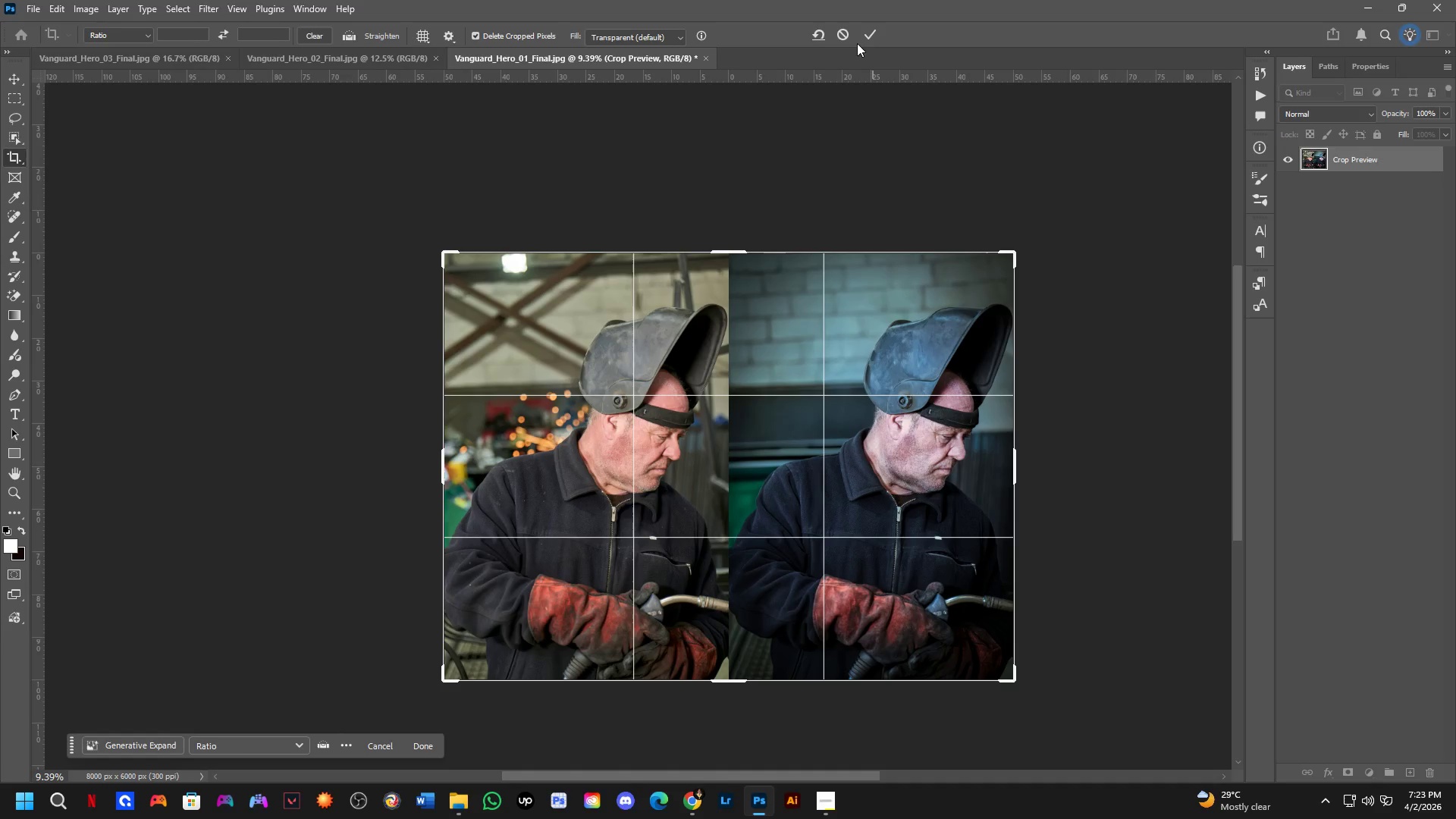 
left_click([864, 36])
 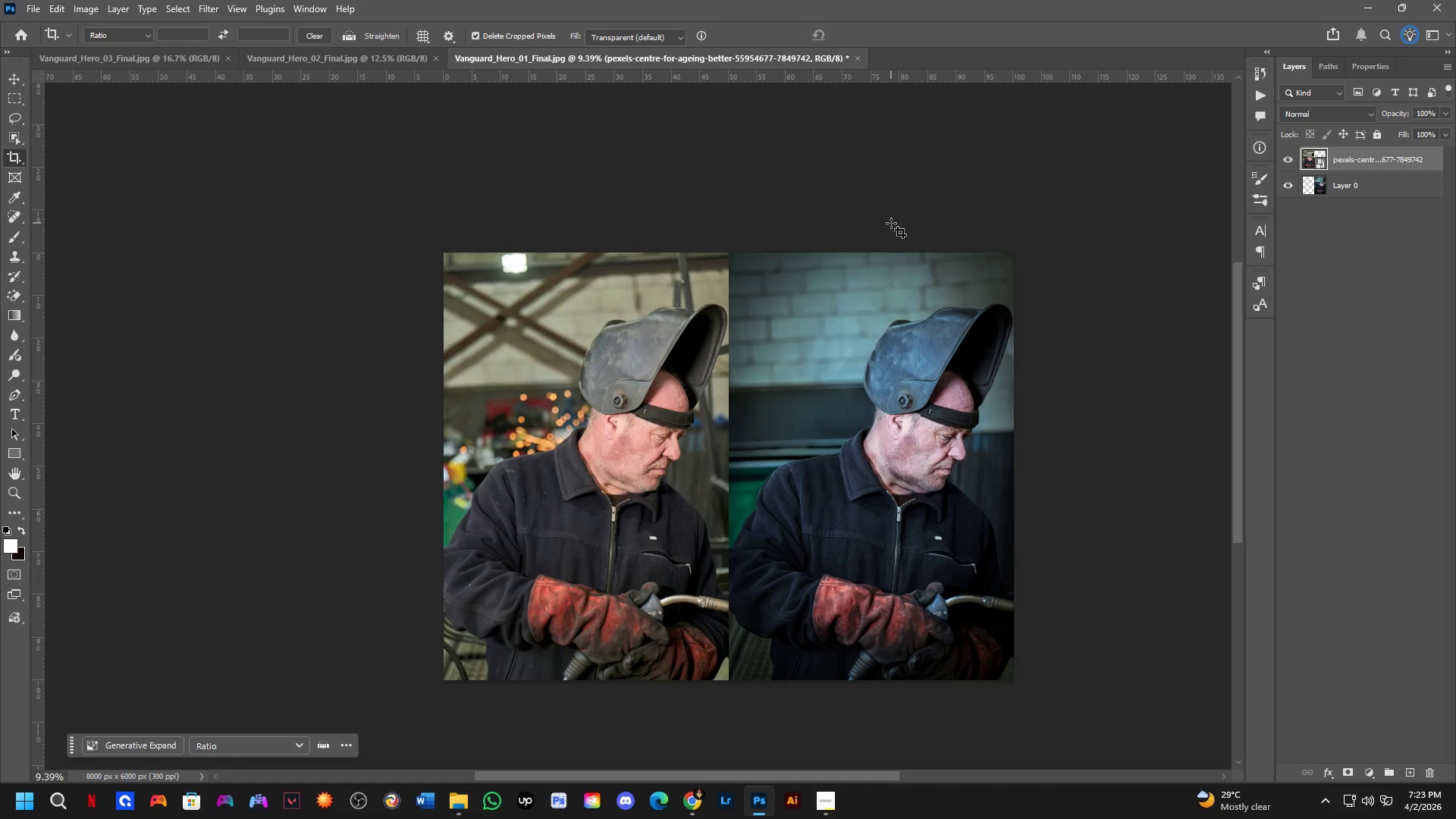 
wait(24.64)
 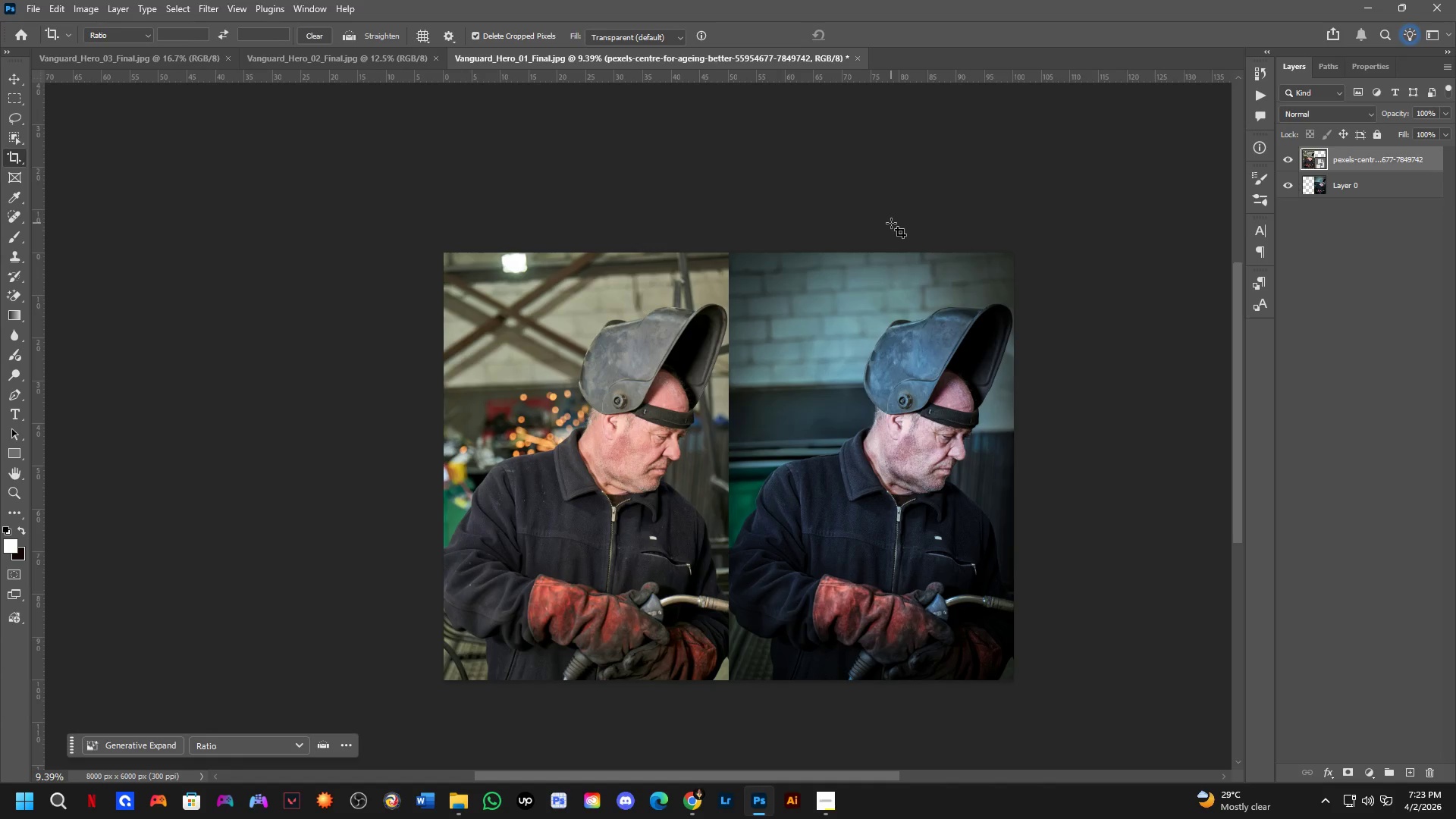 
key(B)
 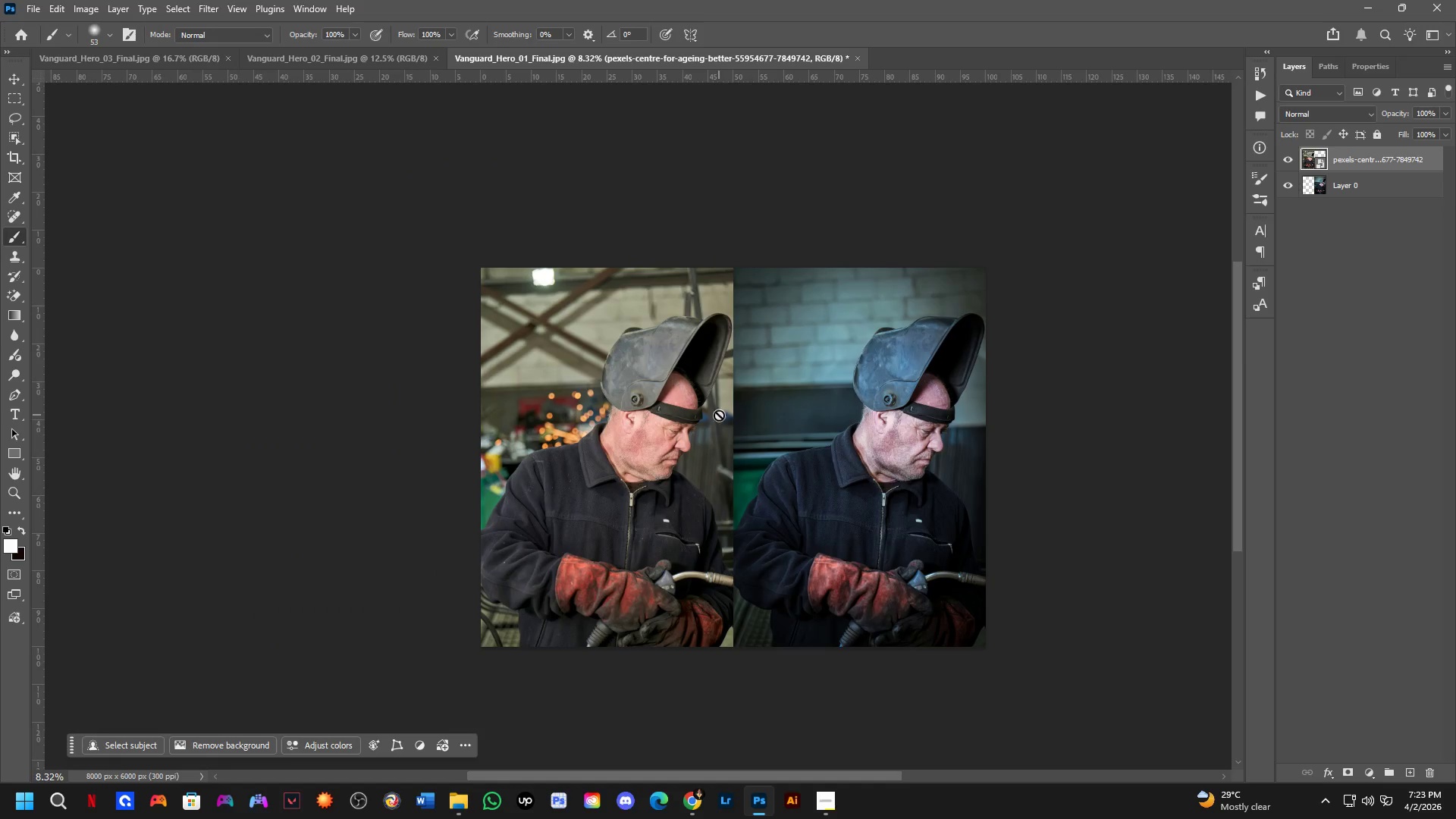 
hold_key(key=Space, duration=0.45)
 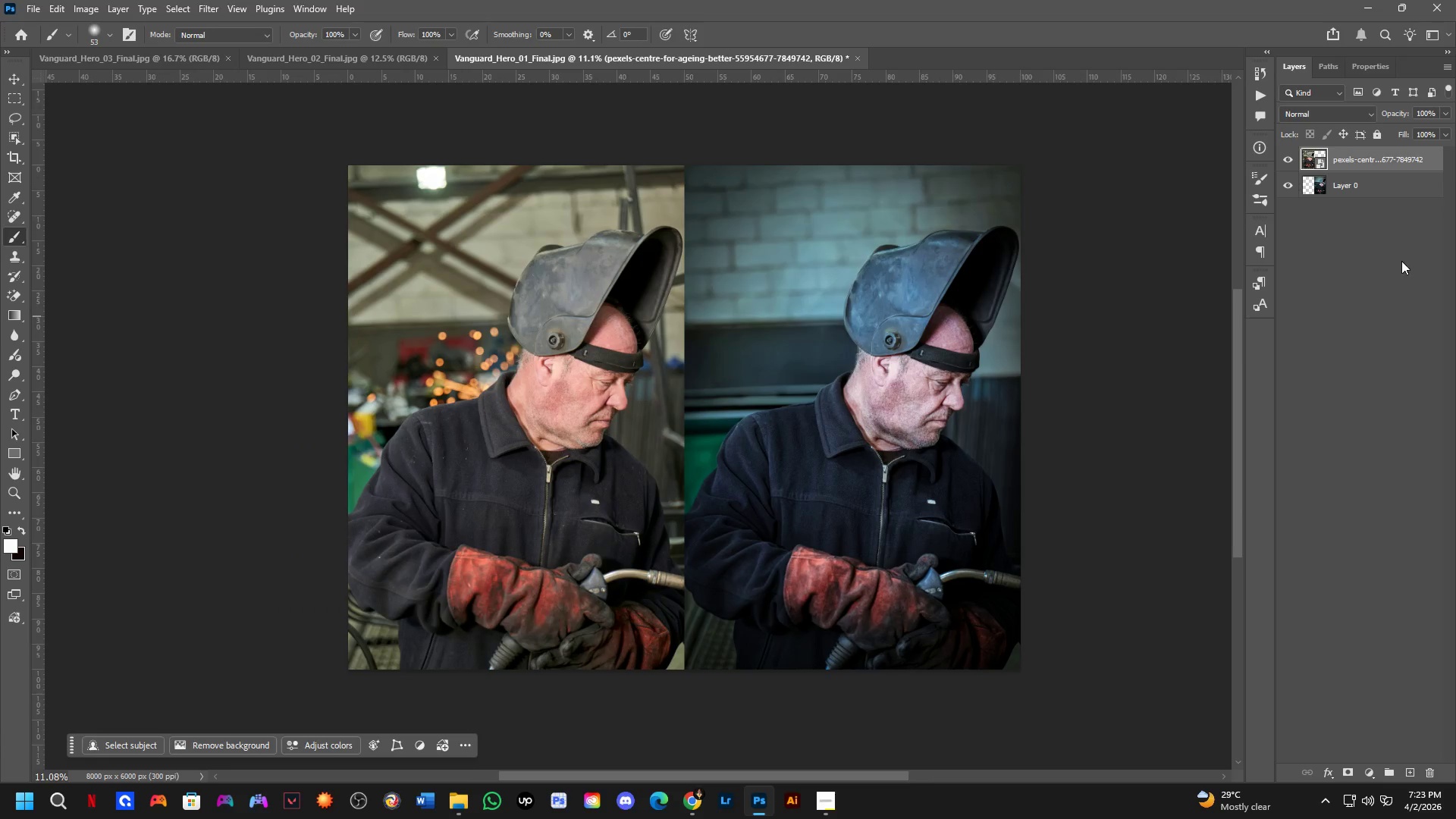 
left_click_drag(start_coordinate=[733, 502], to_coordinate=[682, 470])
 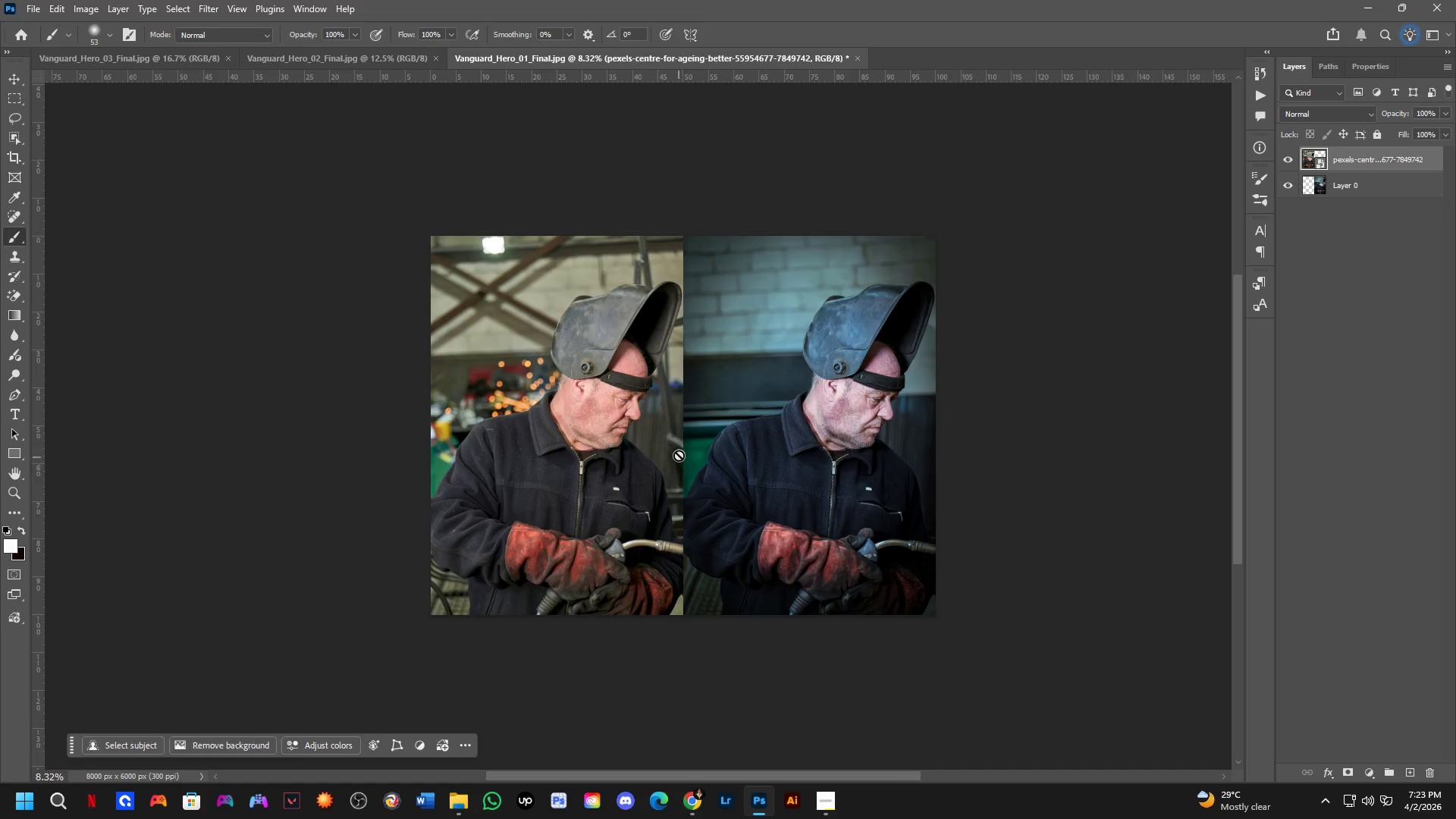 
scroll: coordinate [679, 451], scroll_direction: up, amount: 4.0
 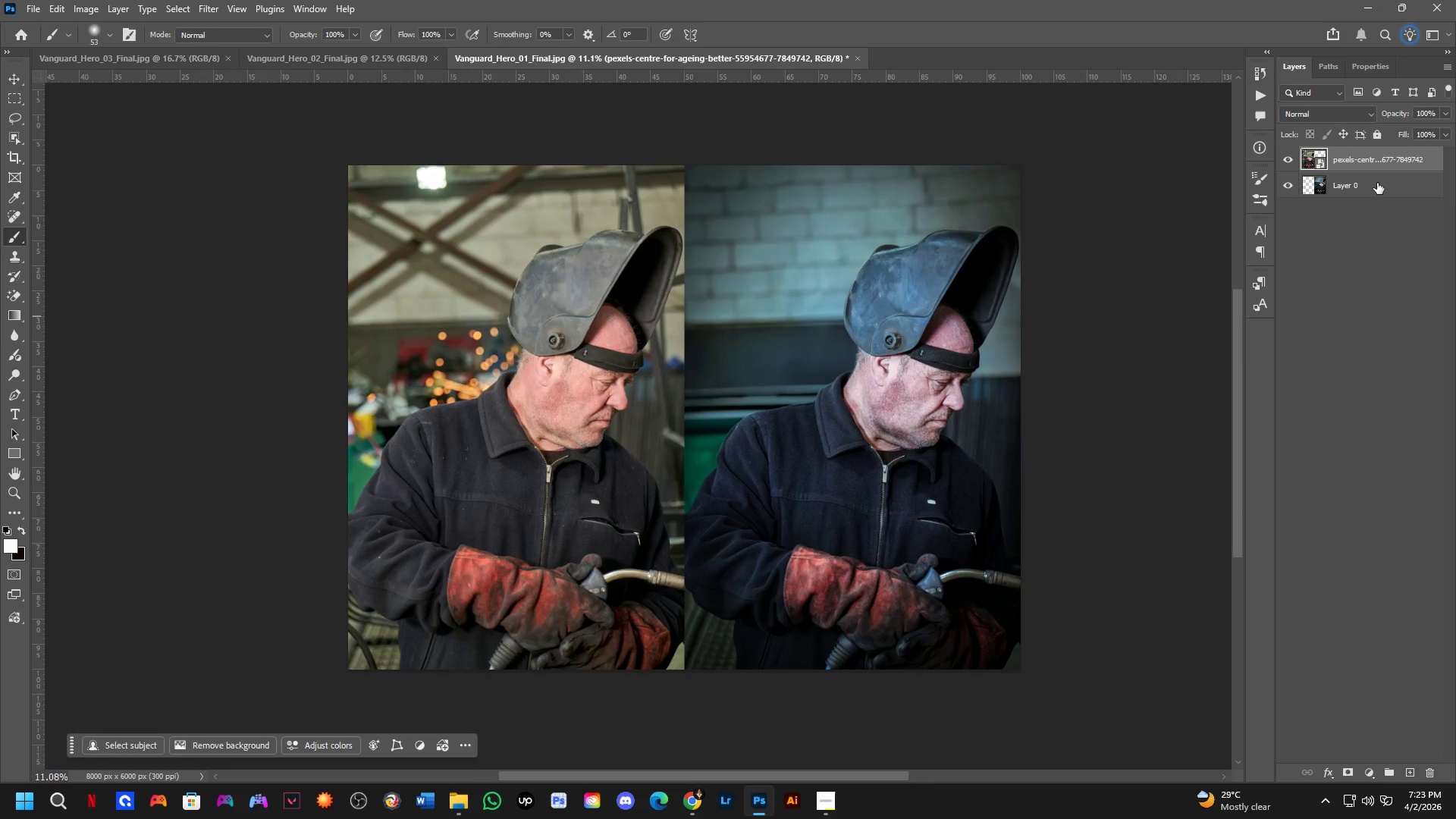 
key(Control+ControlLeft)
 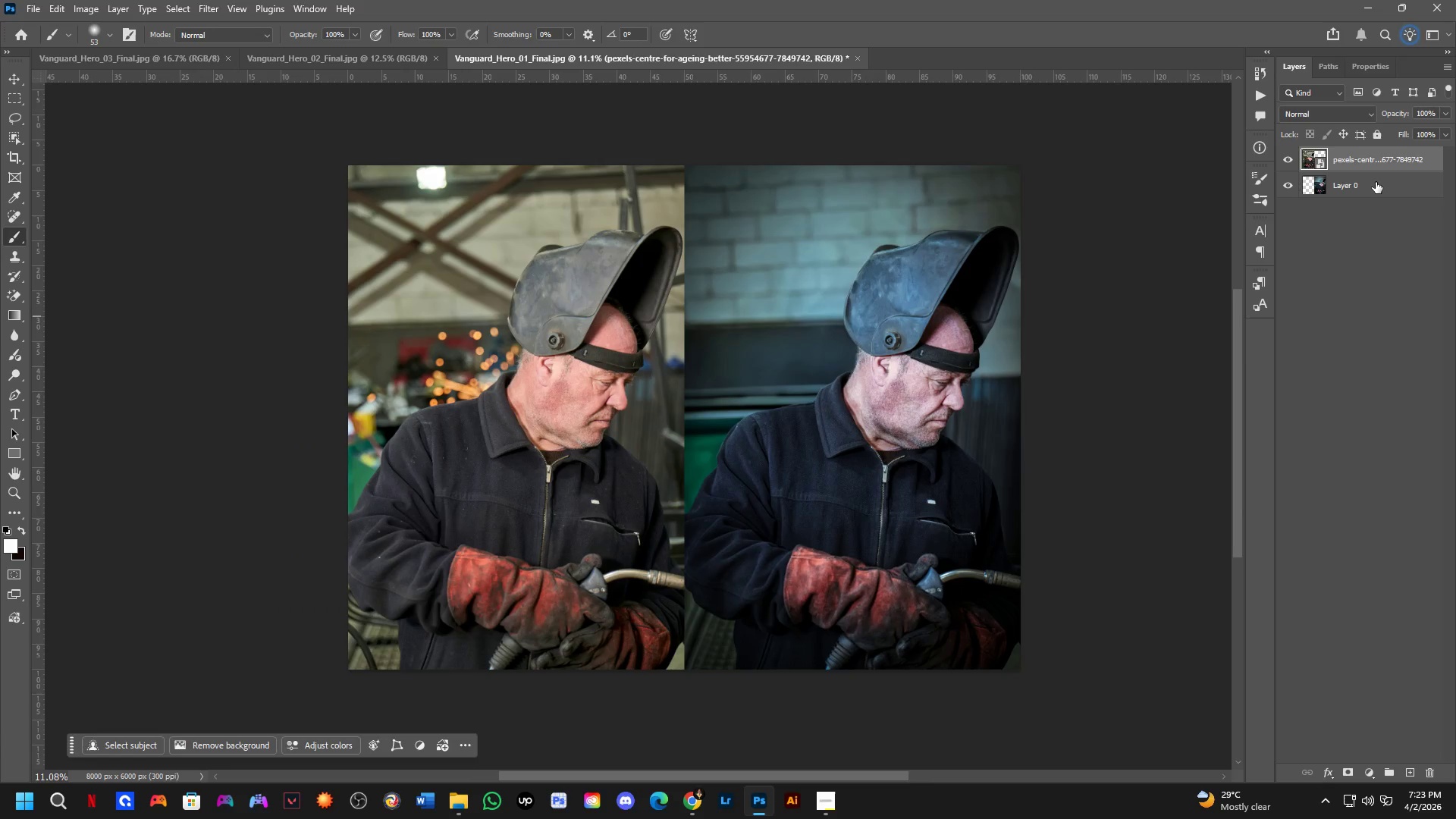 
key(Control+Shift+ShiftLeft)
 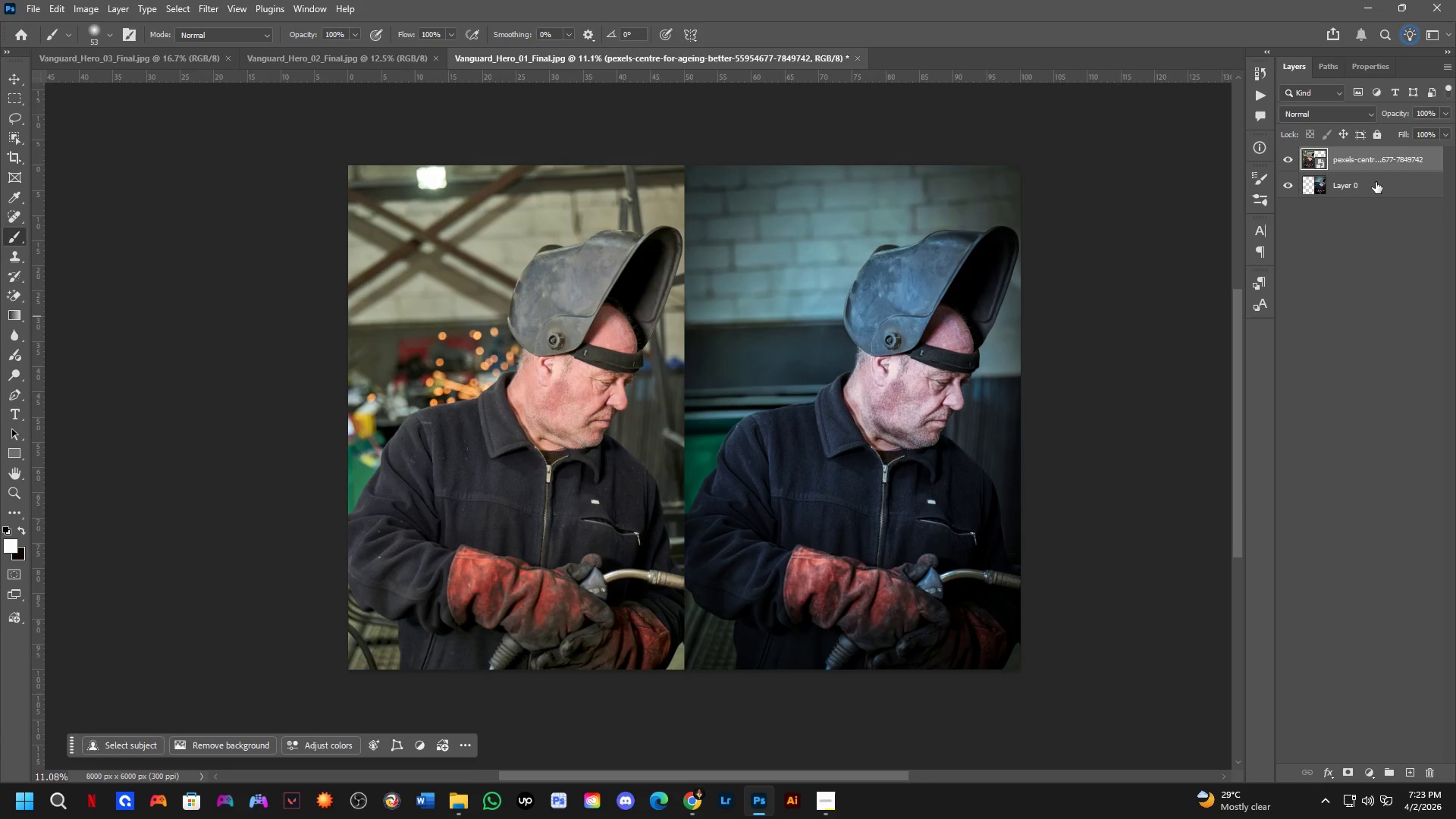 
left_click([1376, 182])
 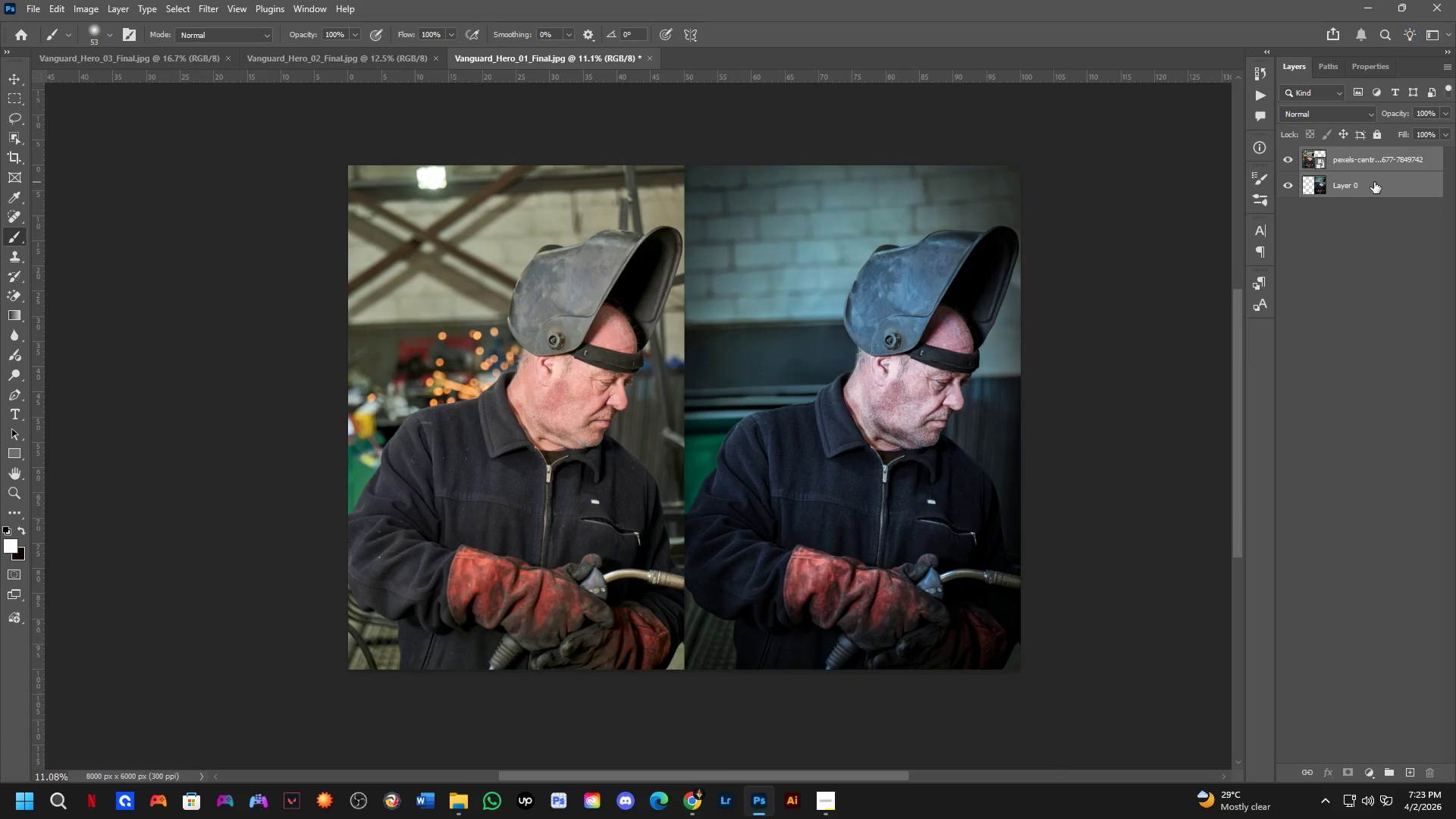 
key(Control+E)
 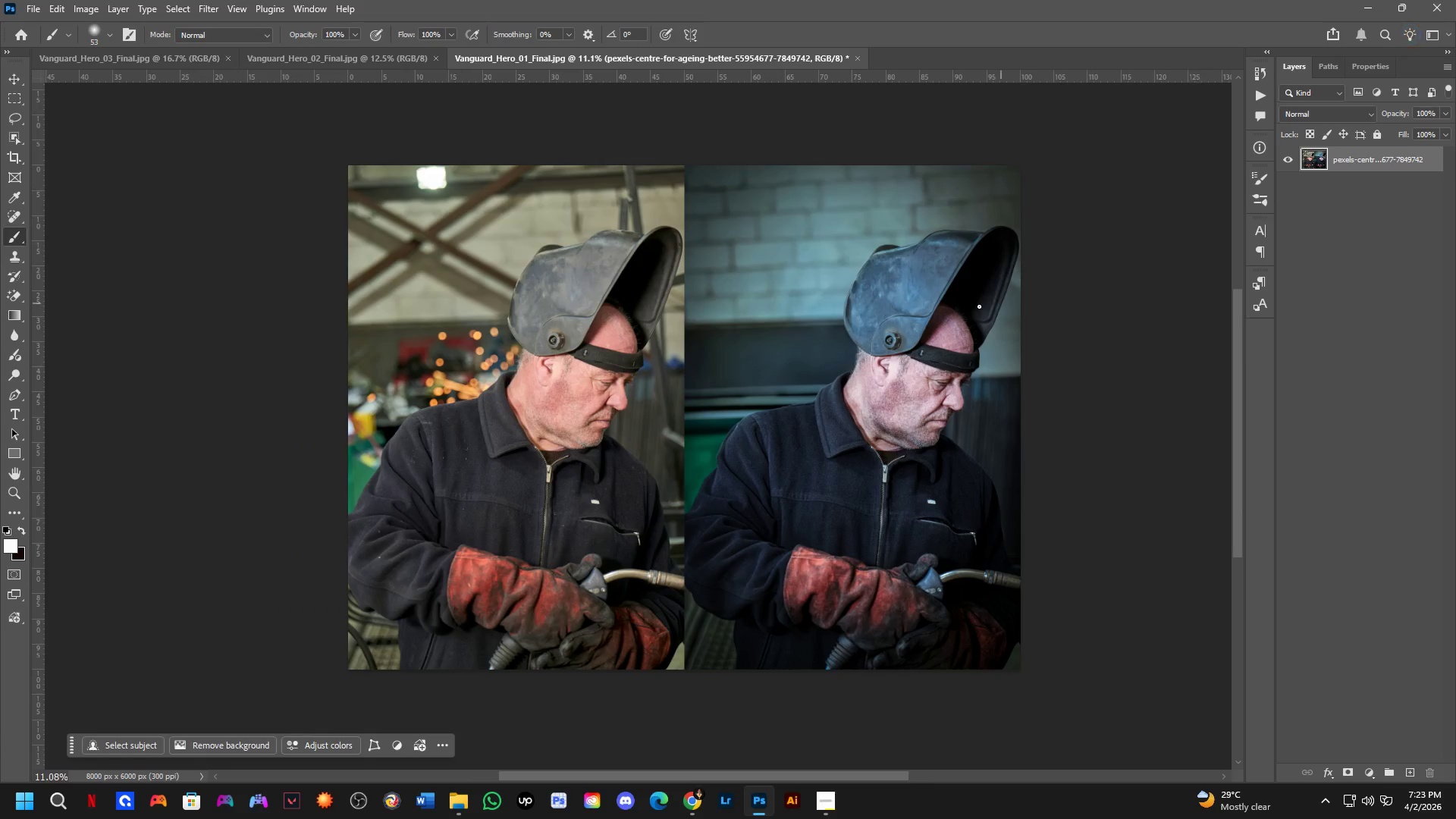 
hold_key(key=Space, duration=0.48)
 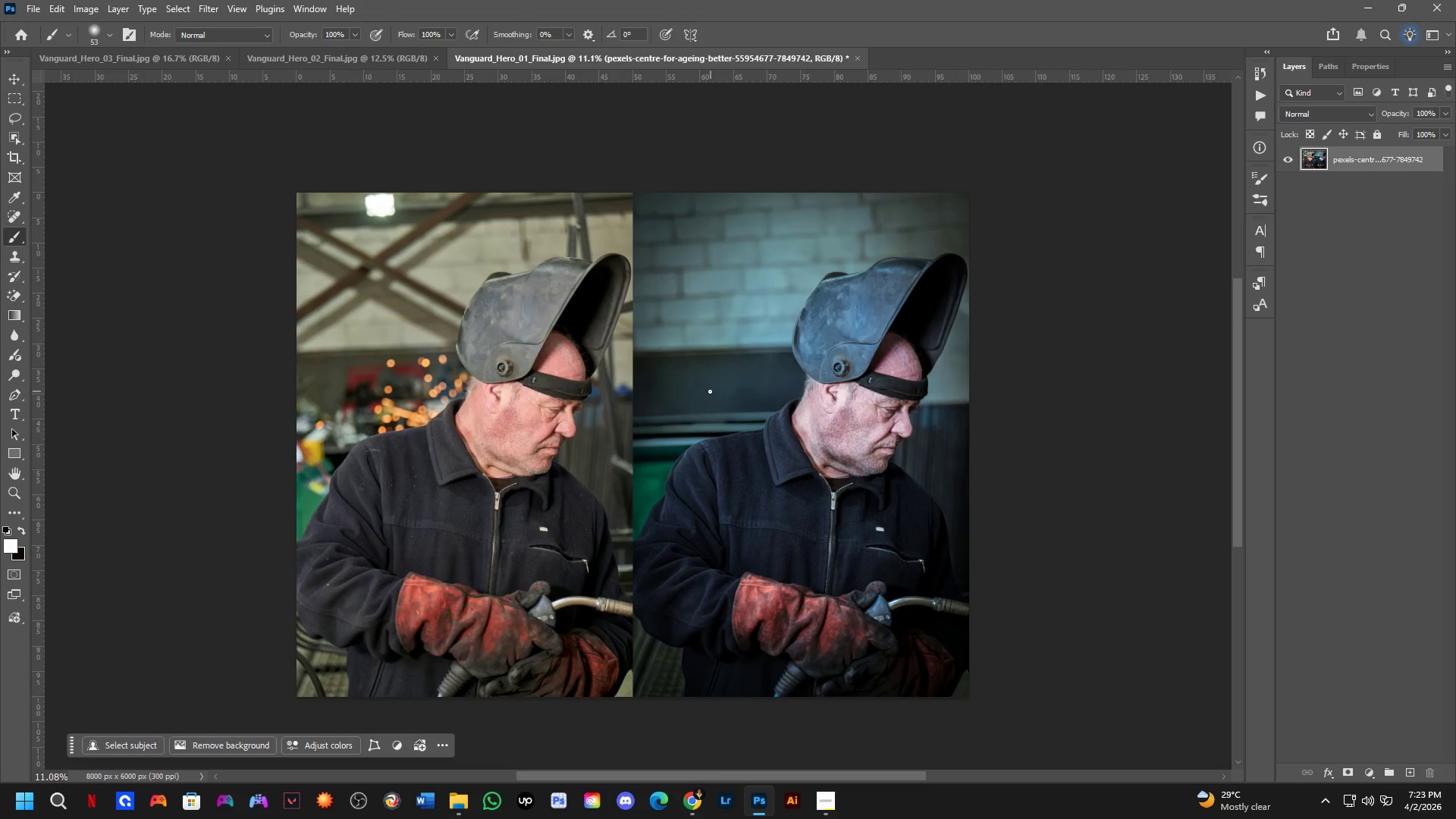 
left_click_drag(start_coordinate=[774, 372], to_coordinate=[723, 400])
 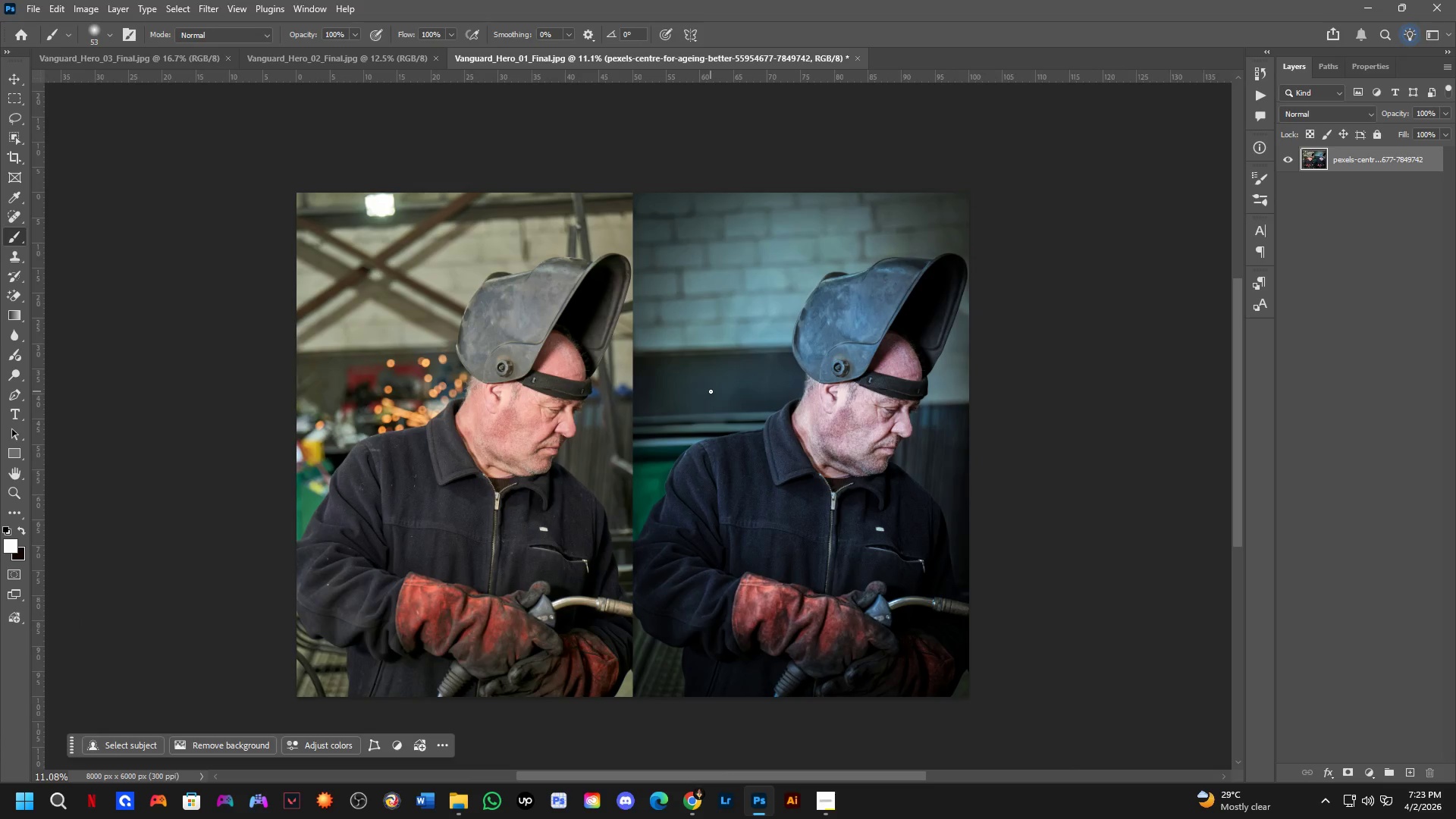 
key(T)
 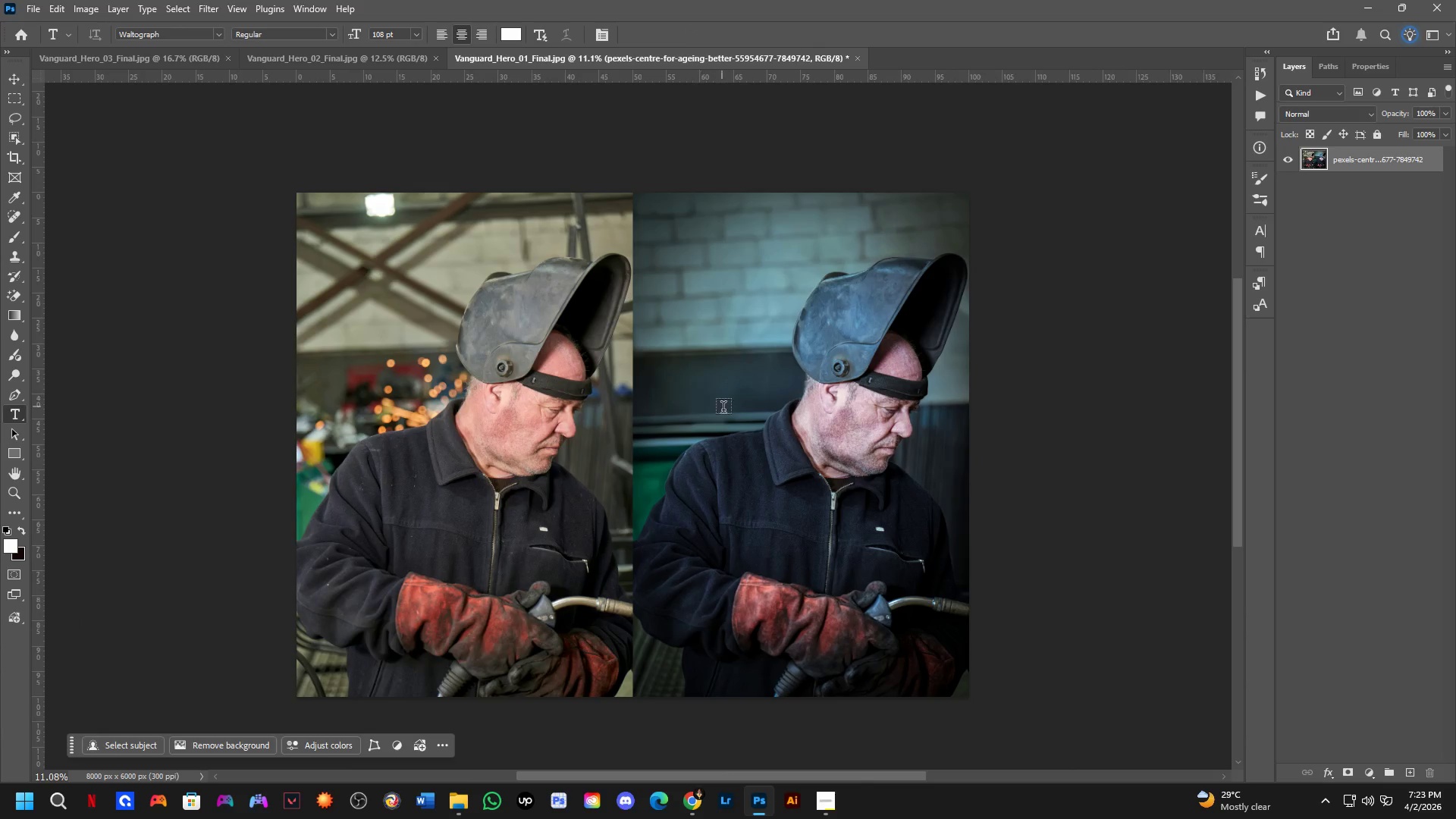 
key(Shift+ShiftLeft)
 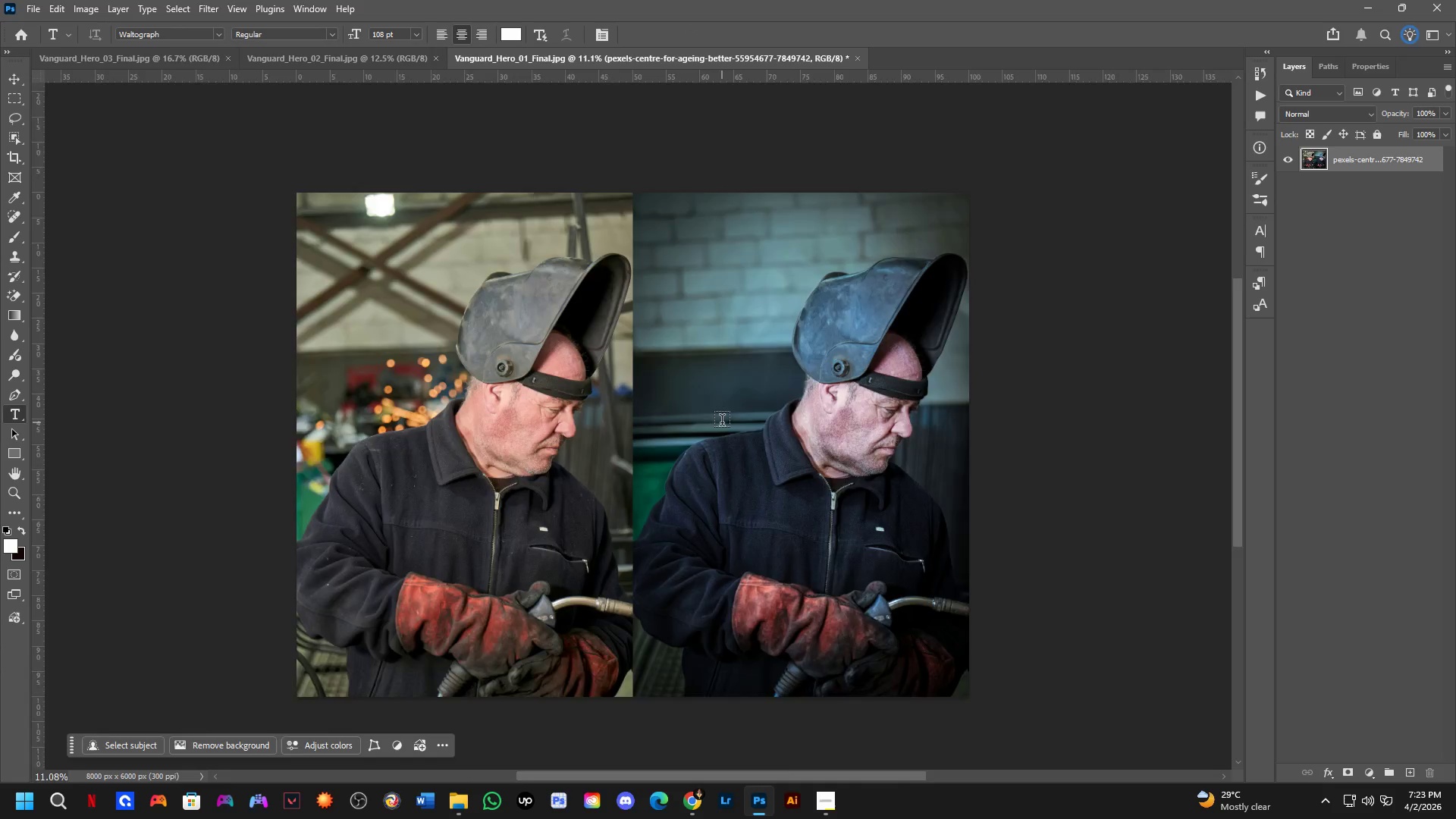 
scroll: coordinate [722, 422], scroll_direction: up, amount: 5.0
 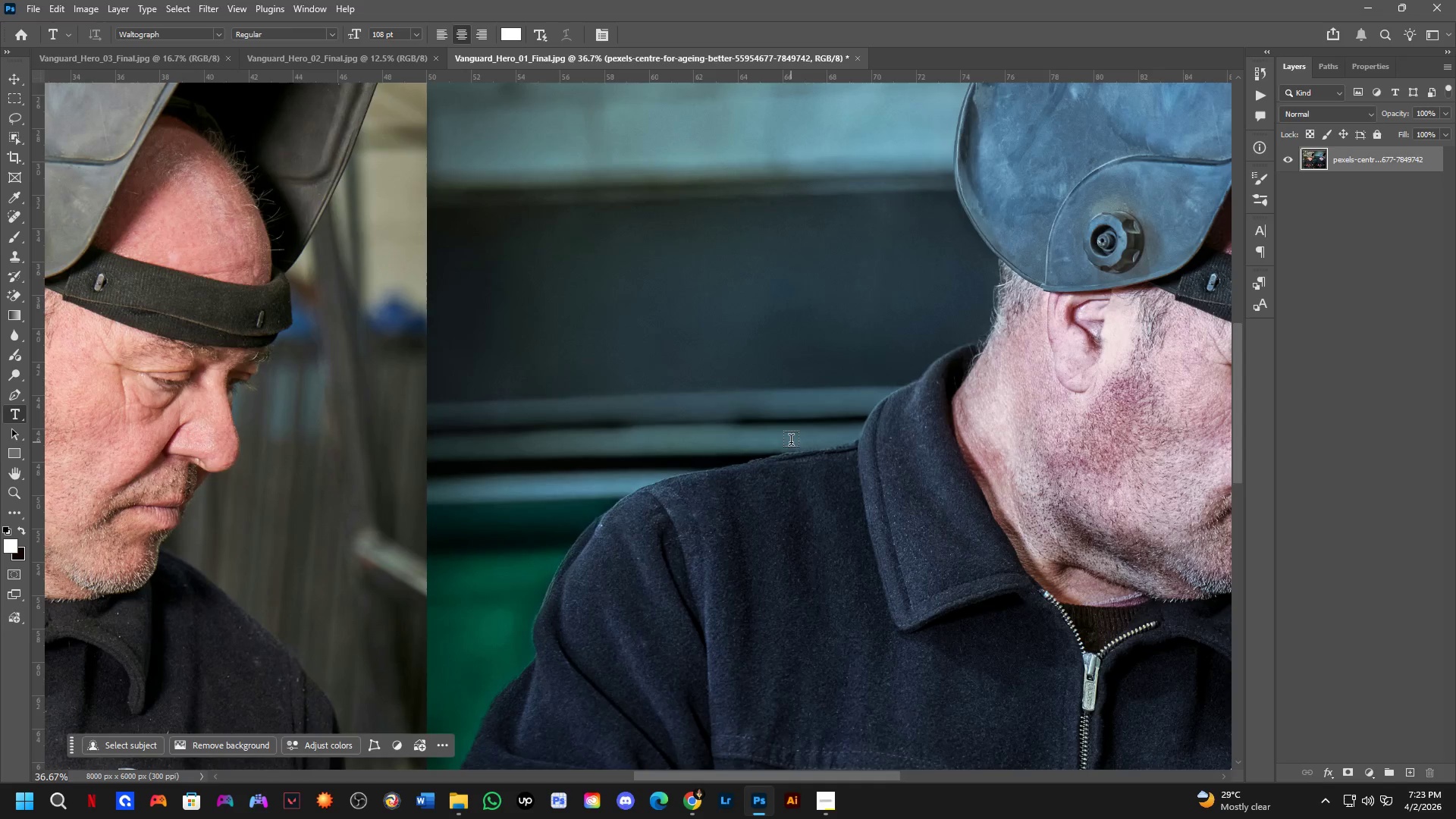 
scroll: coordinate [931, 356], scroll_direction: down, amount: 7.0
 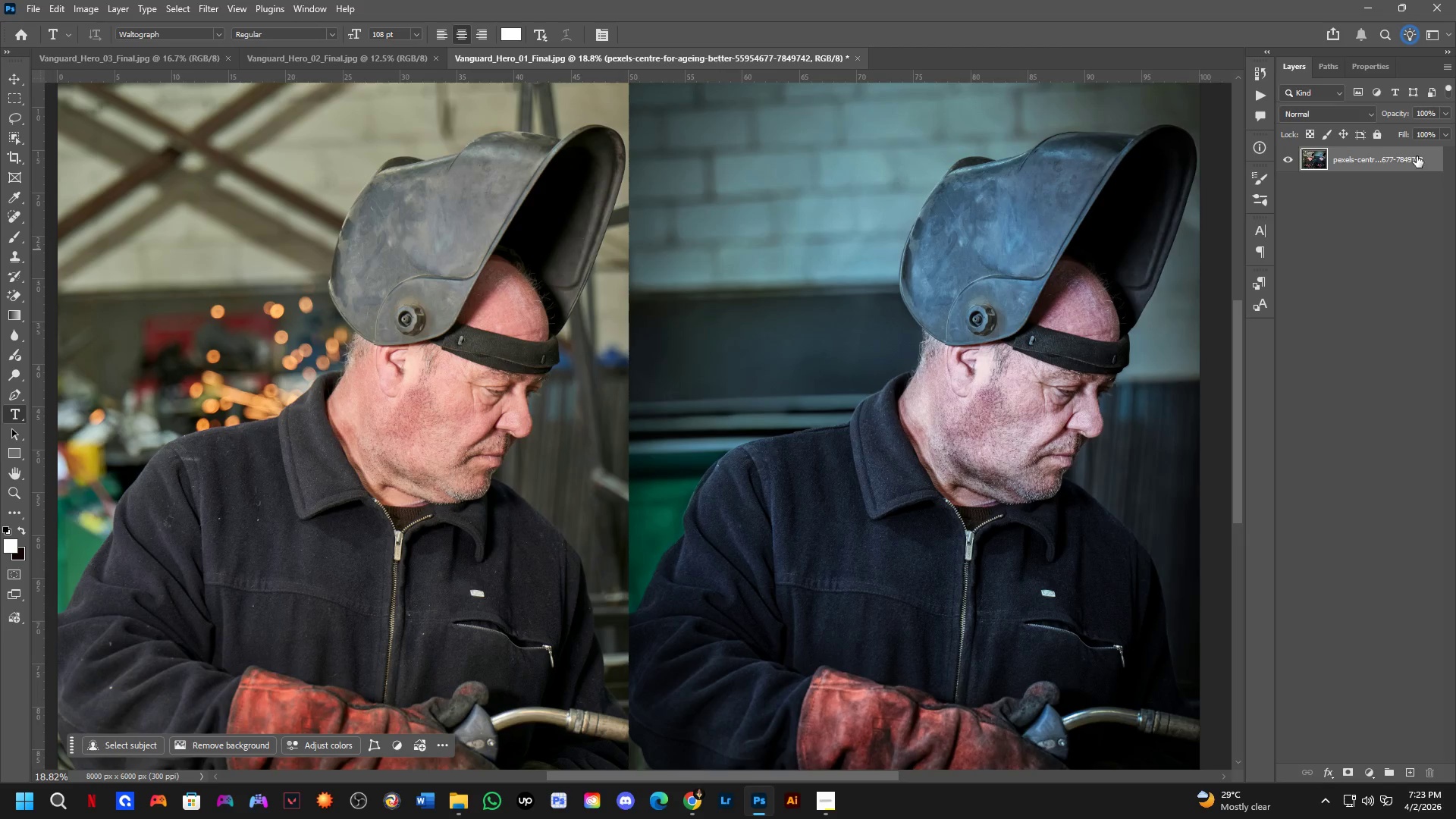 
right_click([1415, 158])
 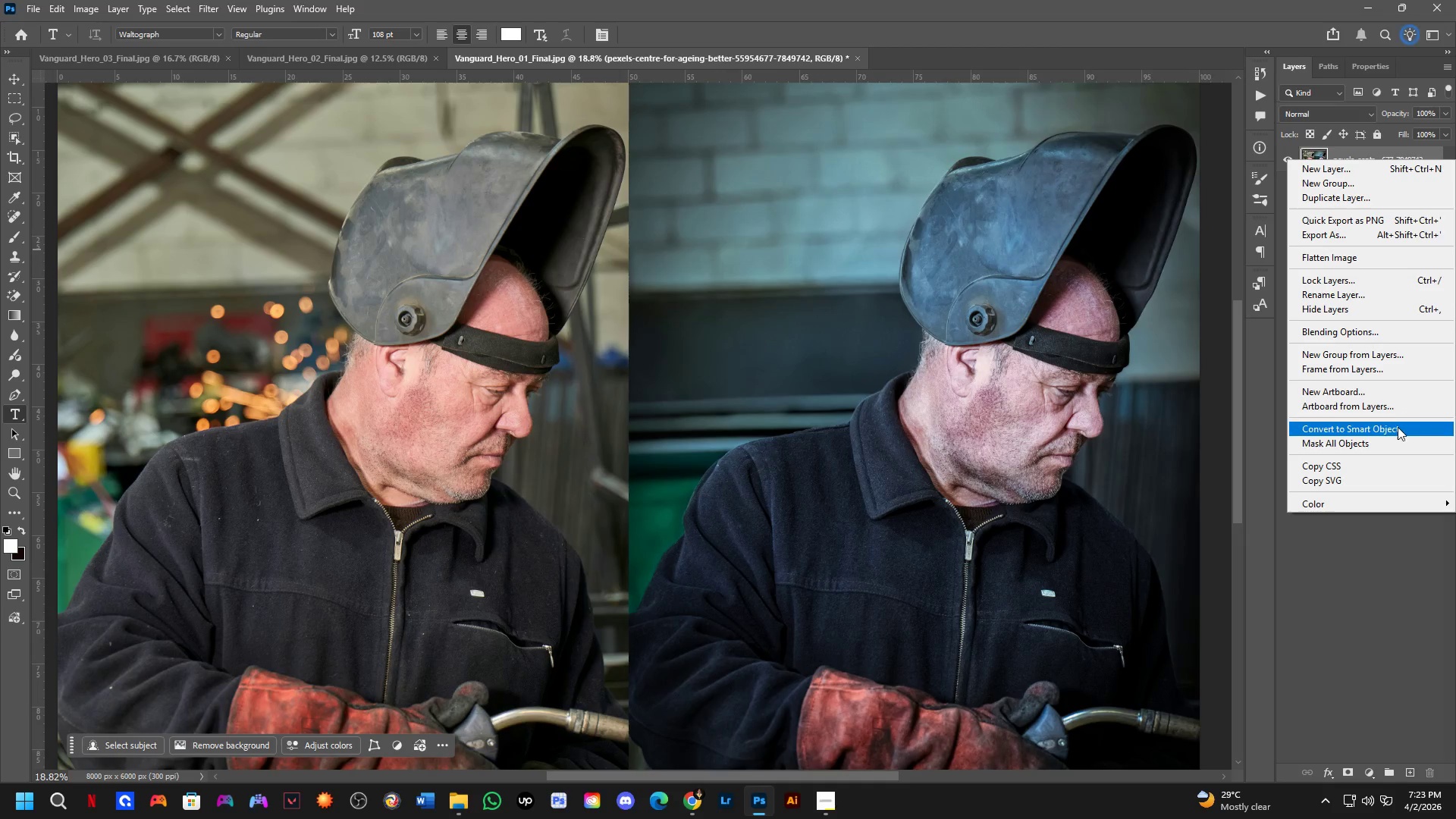 
left_click([1397, 430])
 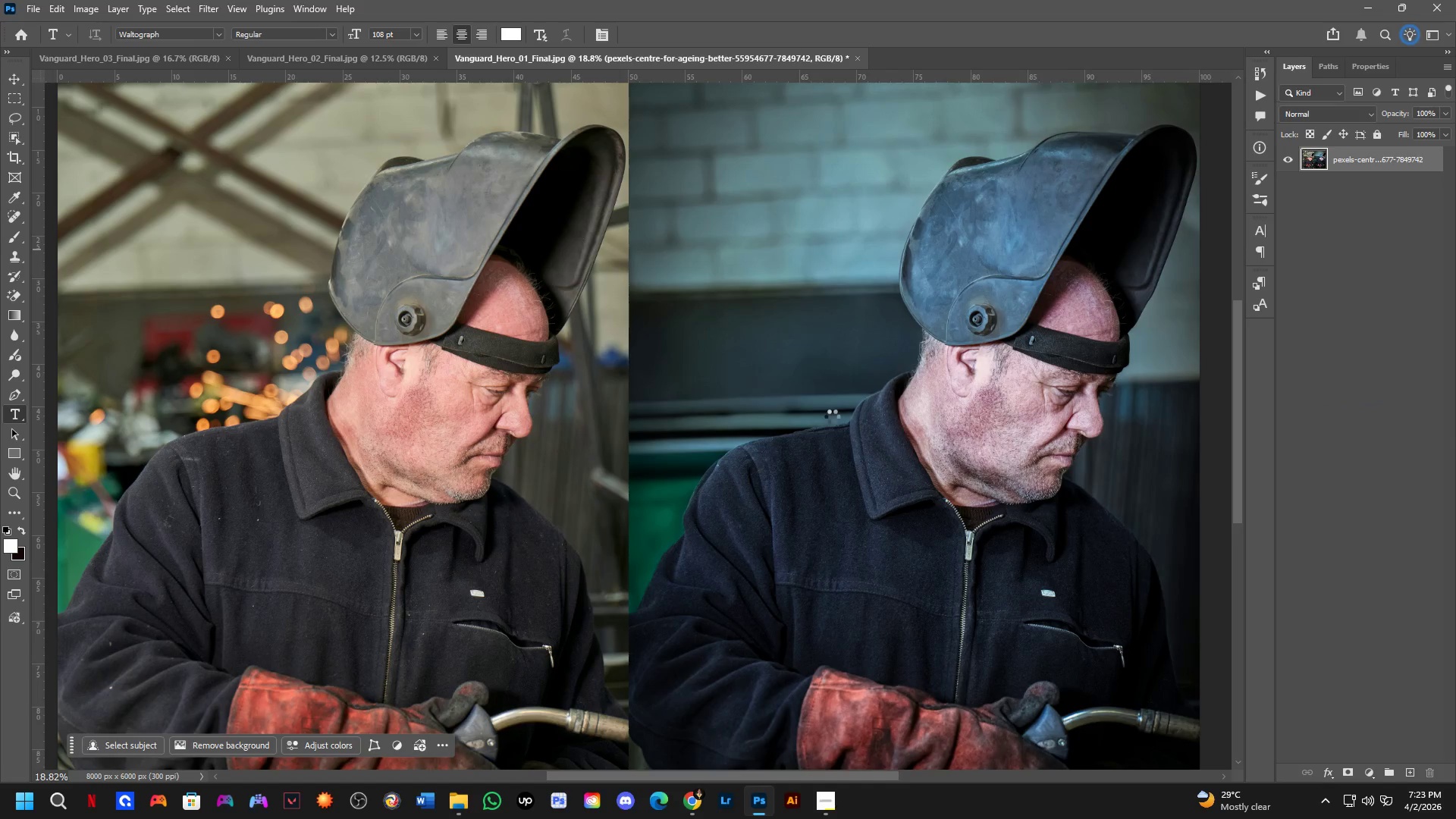 
hold_key(key=Space, duration=1.5)
 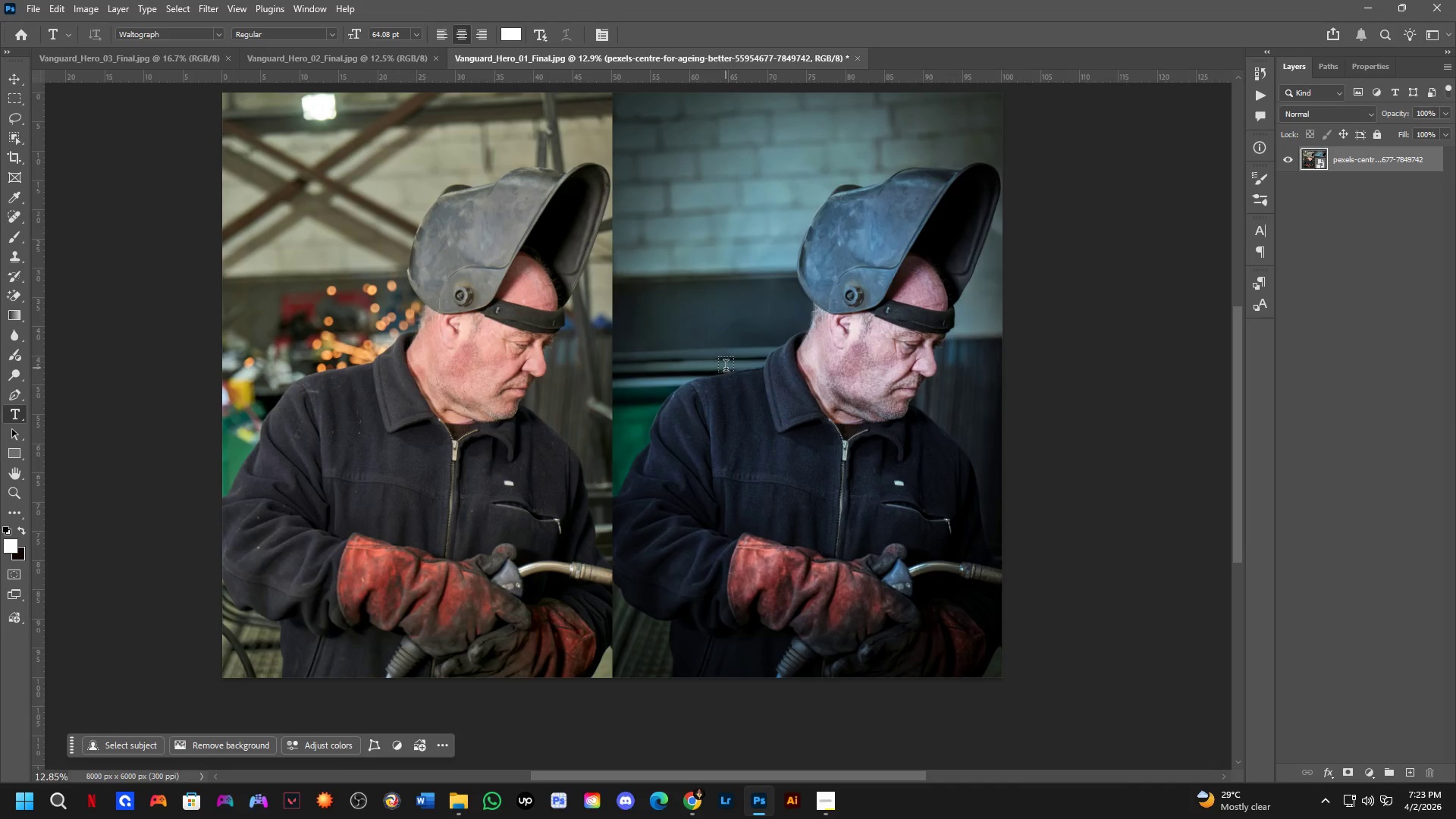 
left_click_drag(start_coordinate=[789, 414], to_coordinate=[720, 360])
 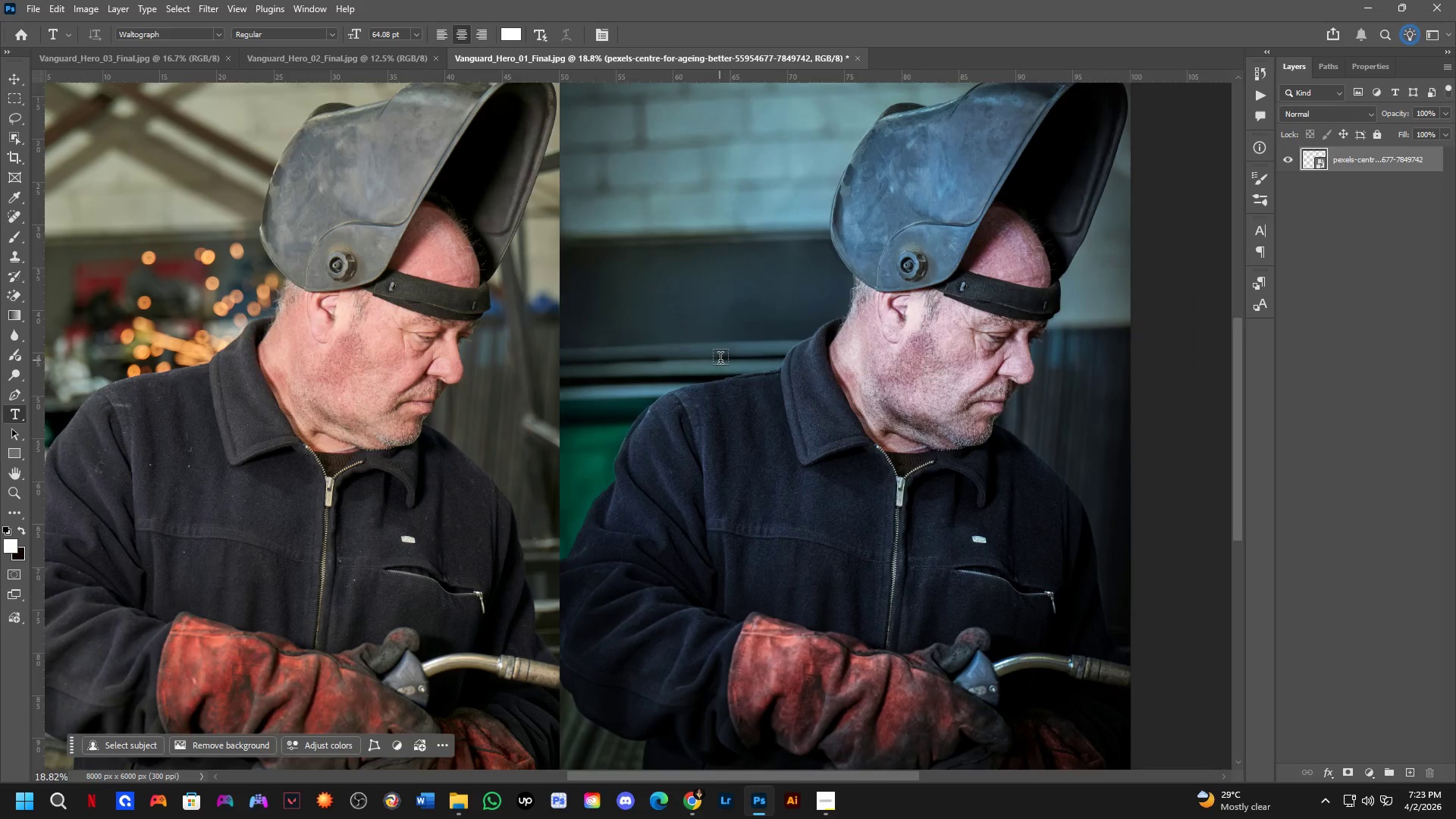 
hold_key(key=Space, duration=0.89)
 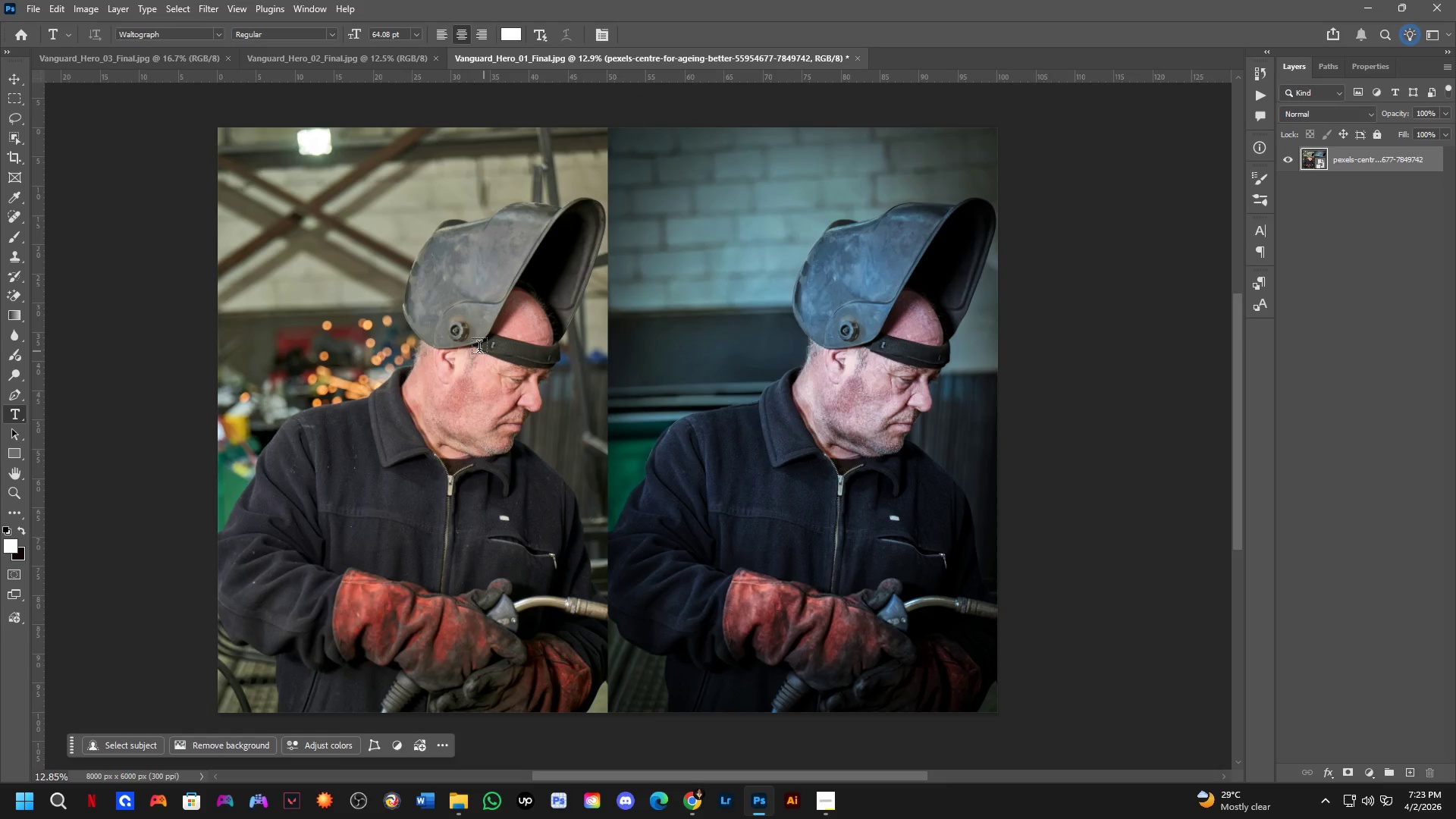 
left_click_drag(start_coordinate=[731, 368], to_coordinate=[726, 403])
 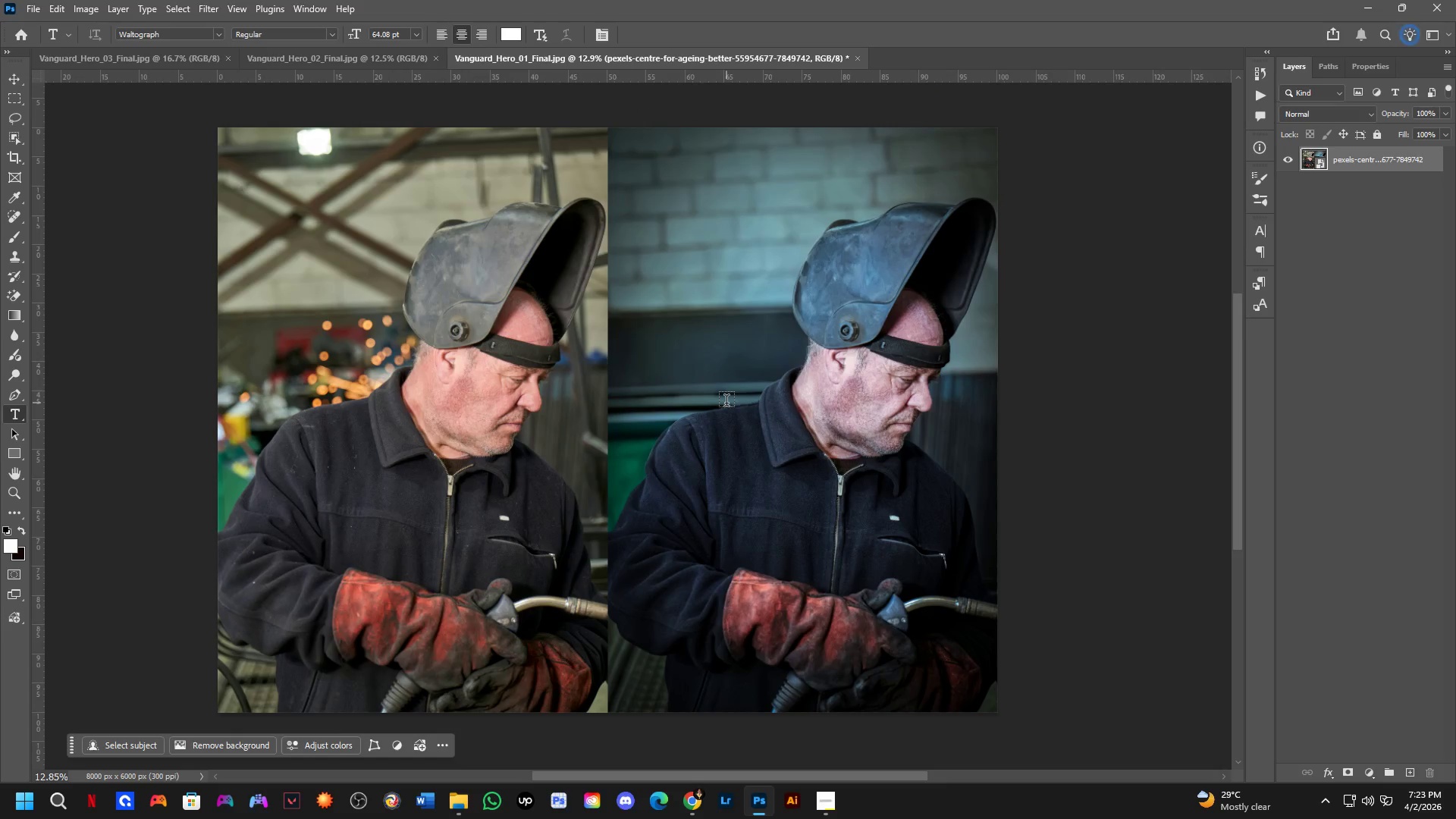 
scroll: coordinate [726, 362], scroll_direction: down, amount: 4.0
 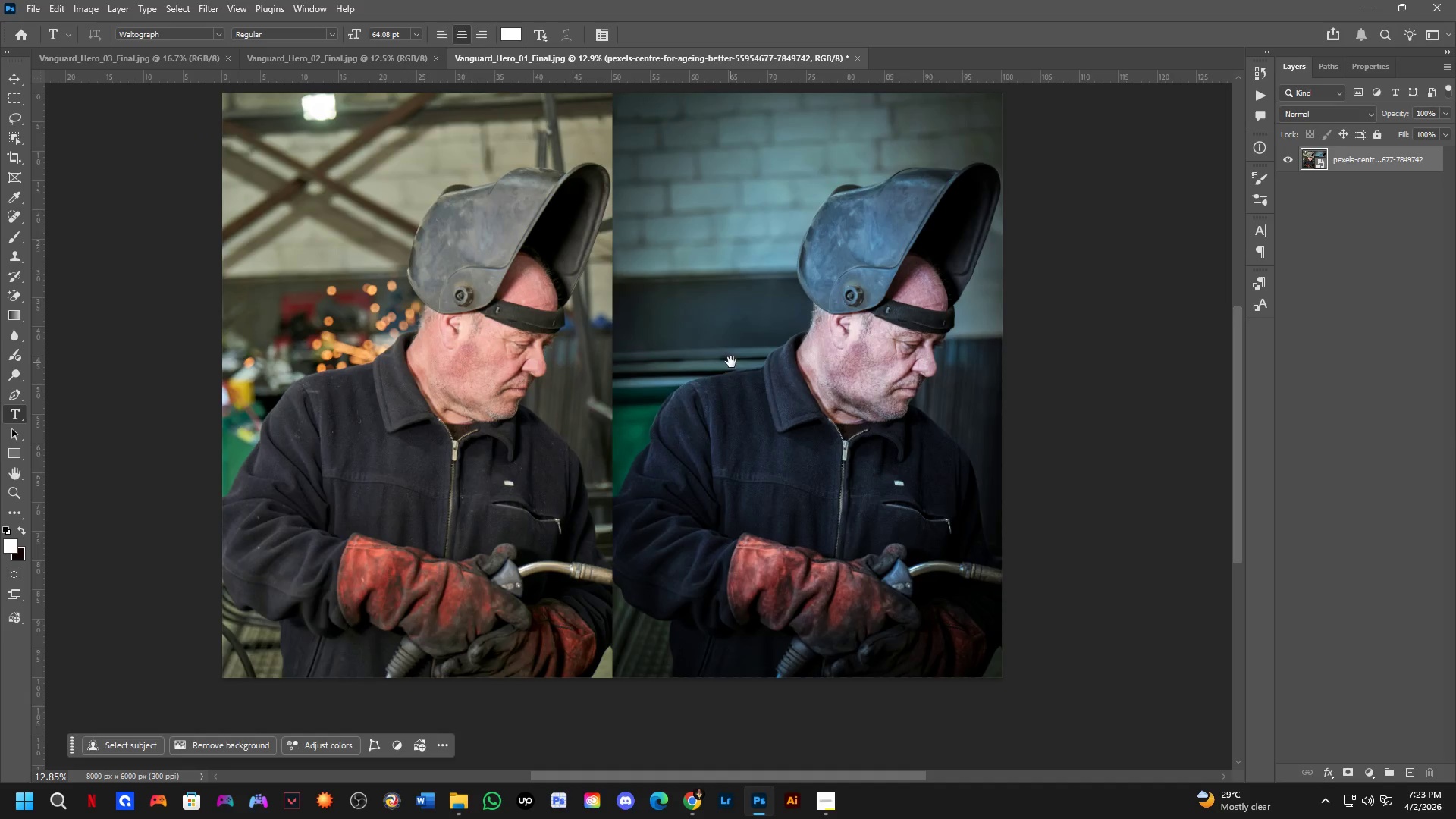 
key(T)
 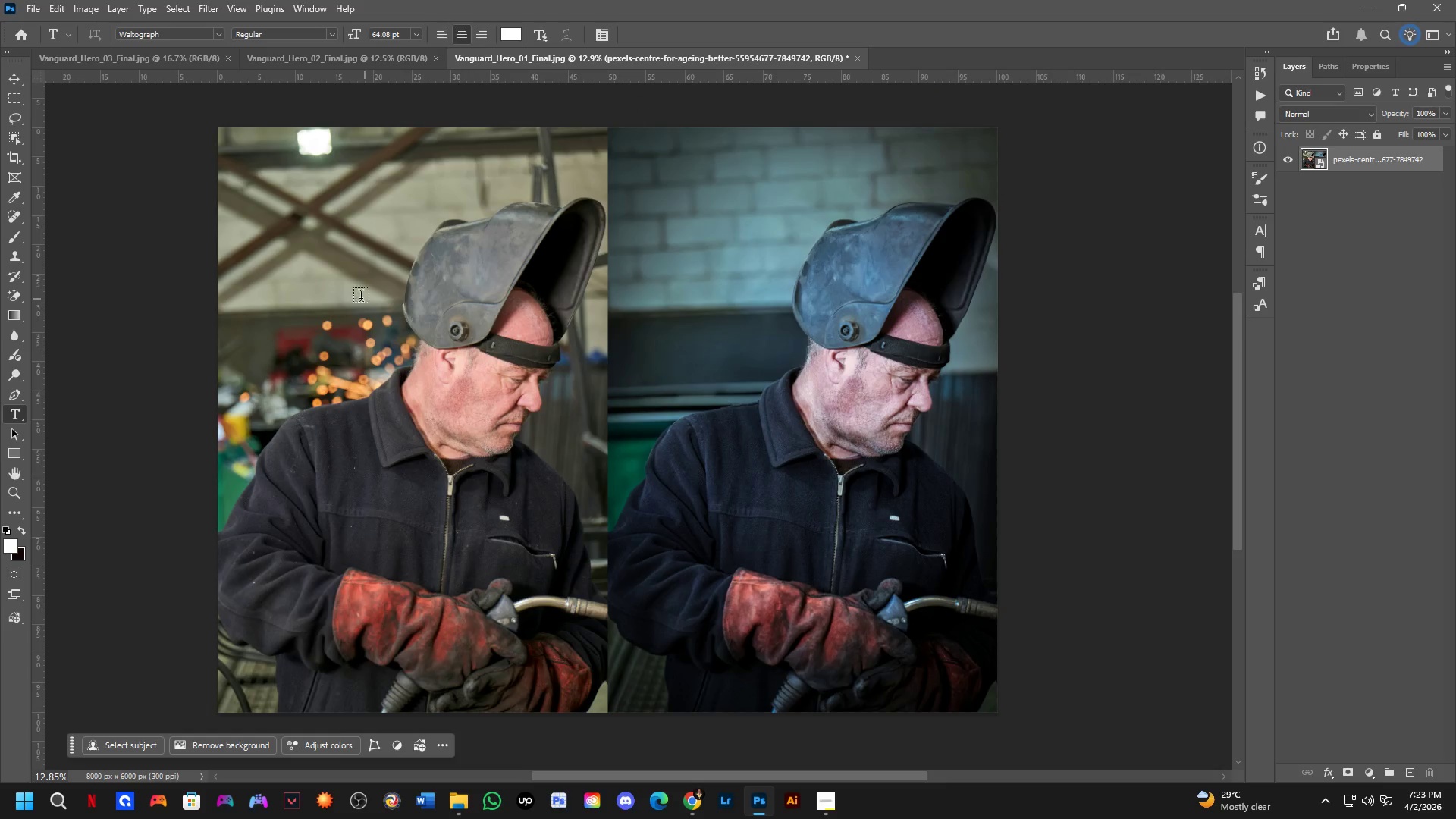 
left_click_drag(start_coordinate=[354, 297], to_coordinate=[780, 510])
 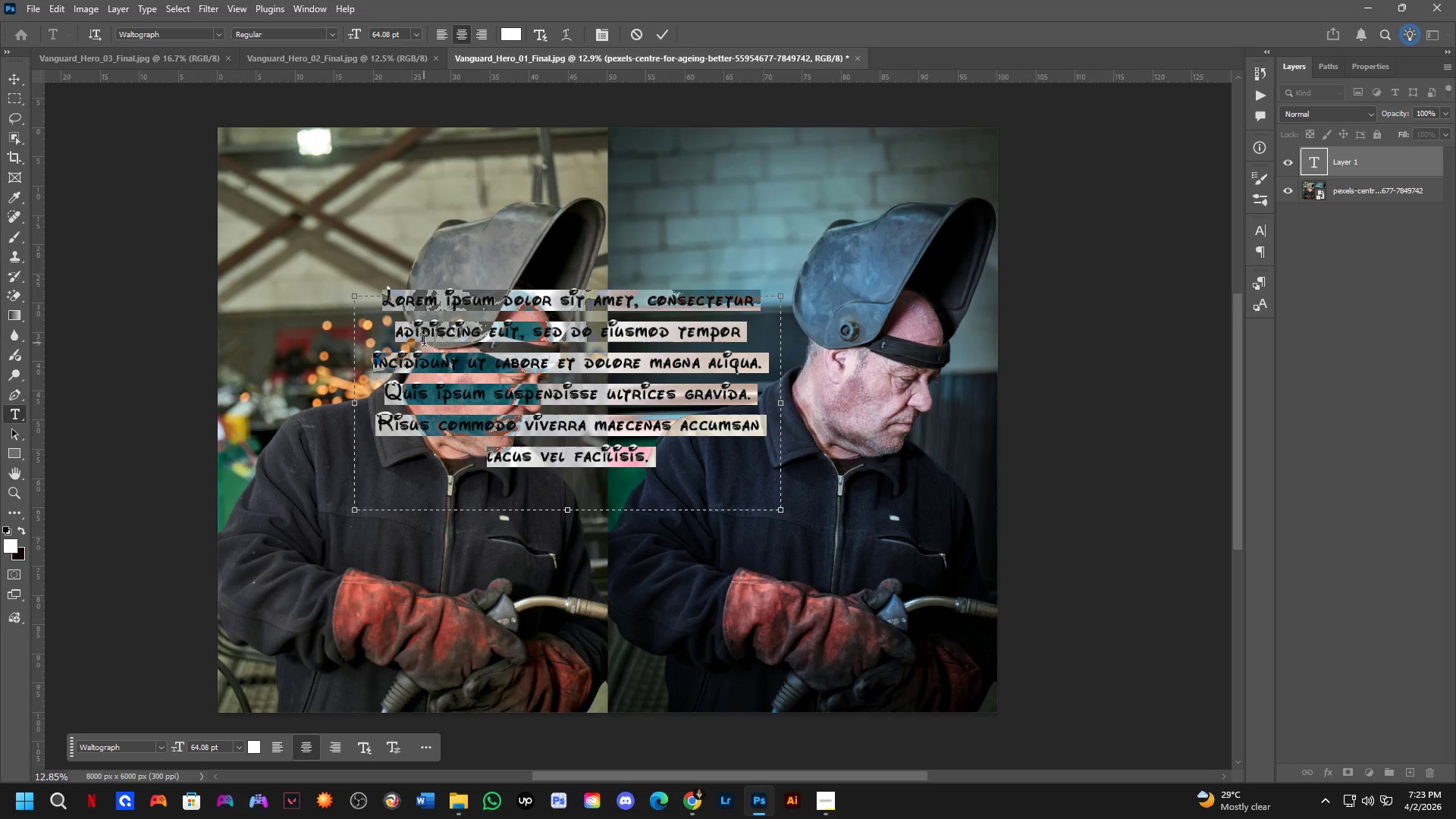 
wait(7.58)
 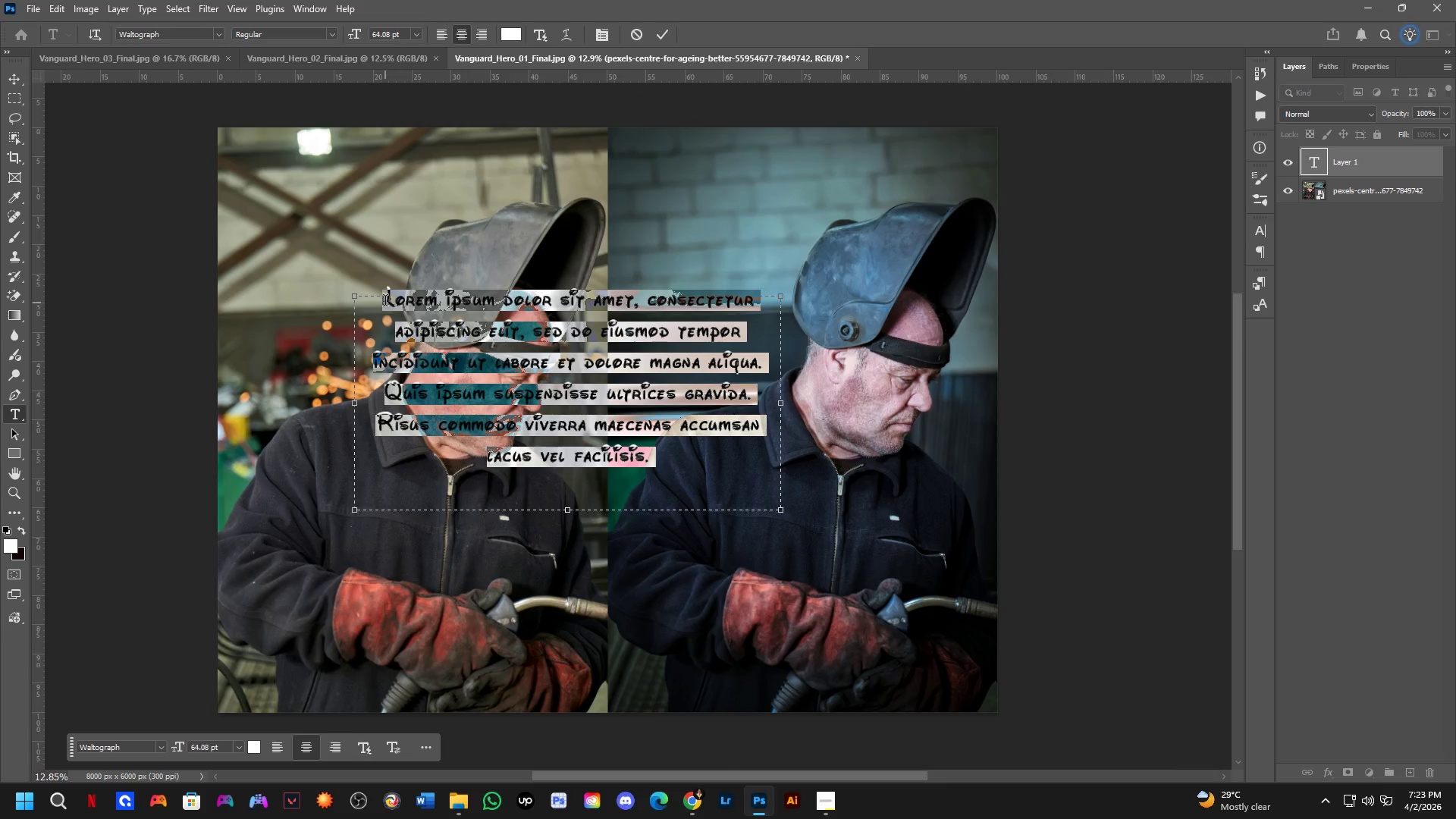 
type(Before)
 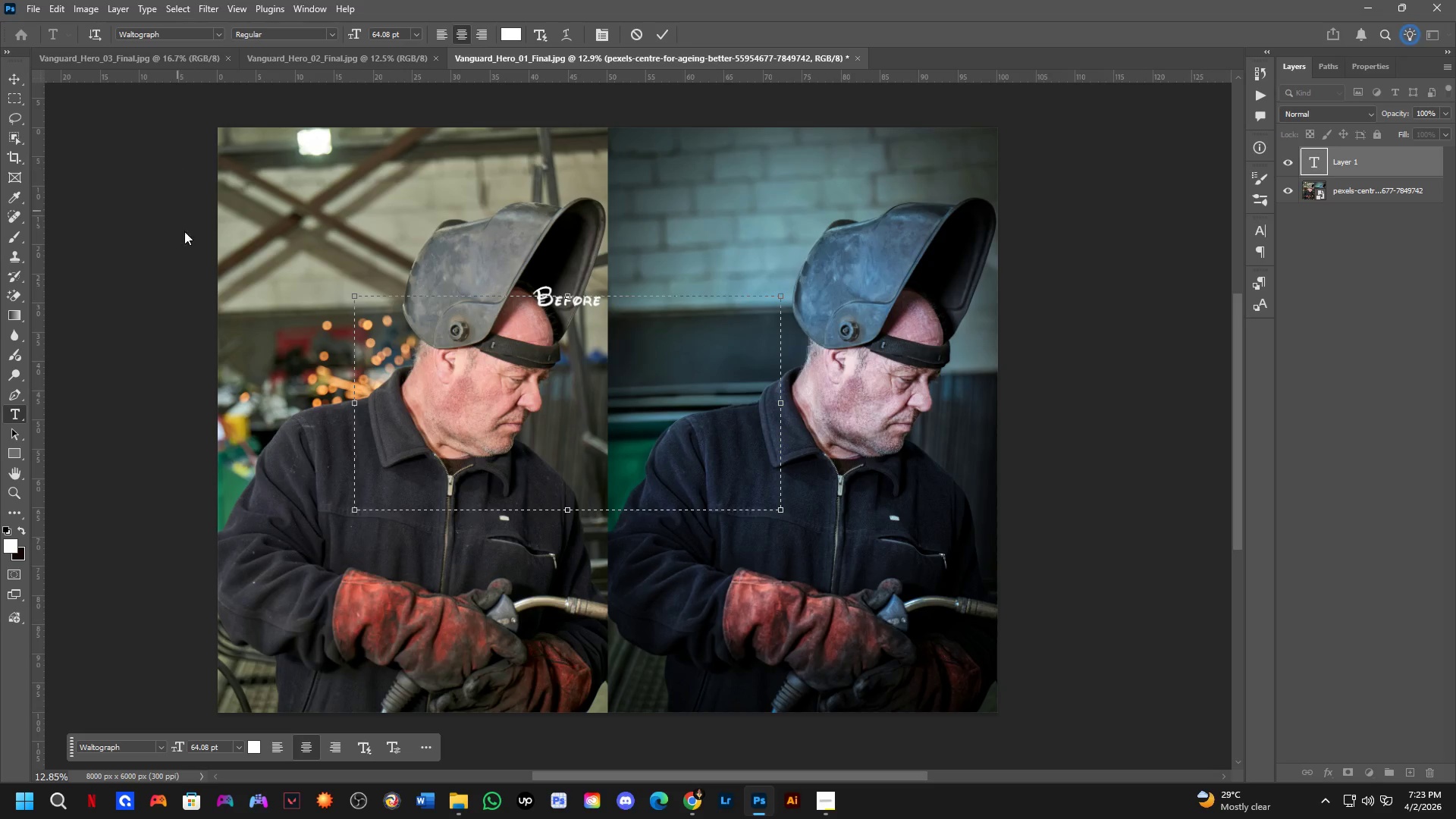 
key(Control+A)
 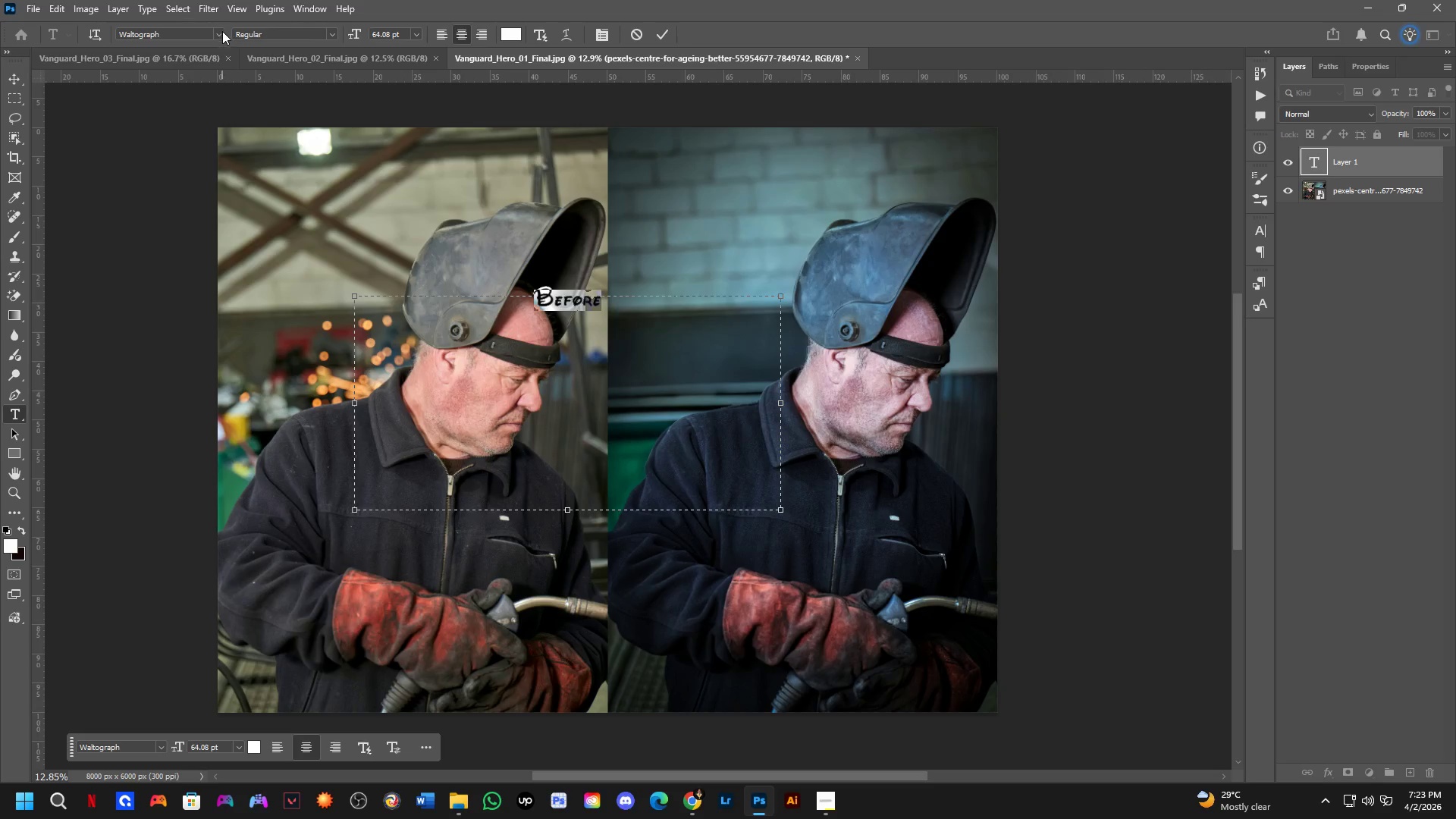 
left_click([221, 32])
 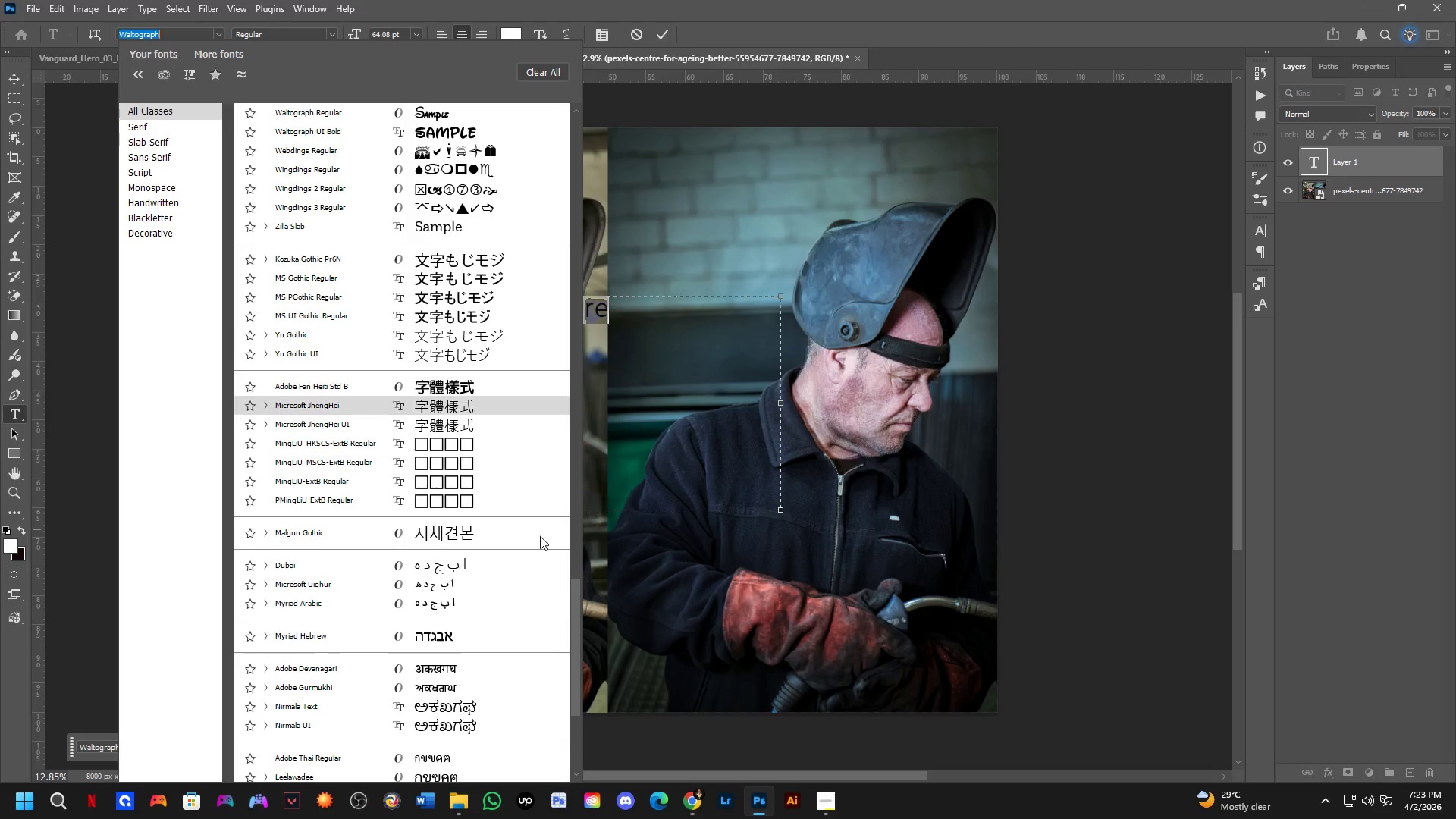 
left_click_drag(start_coordinate=[572, 610], to_coordinate=[556, 87])
 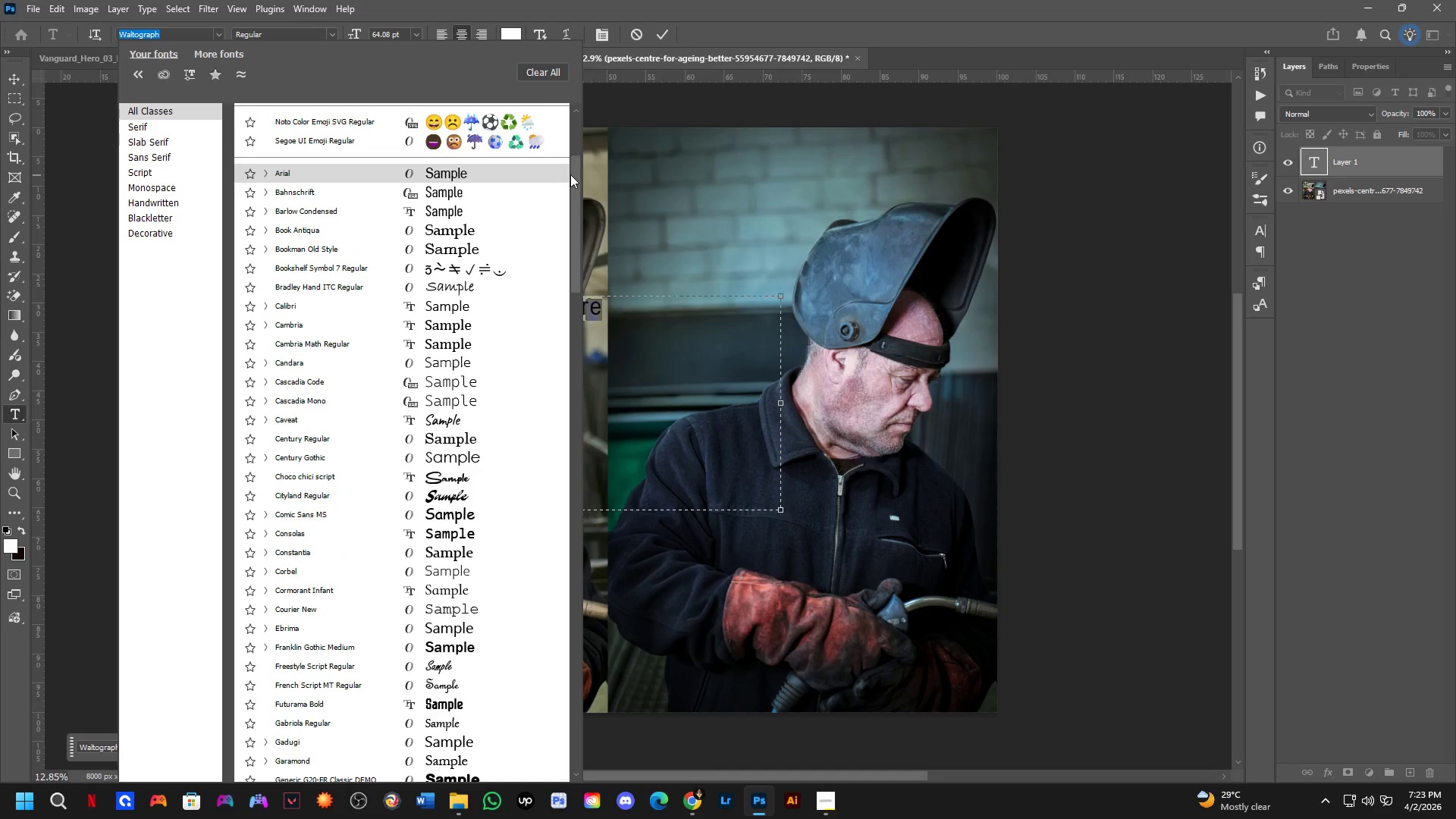 
left_click_drag(start_coordinate=[573, 174], to_coordinate=[571, 113])
 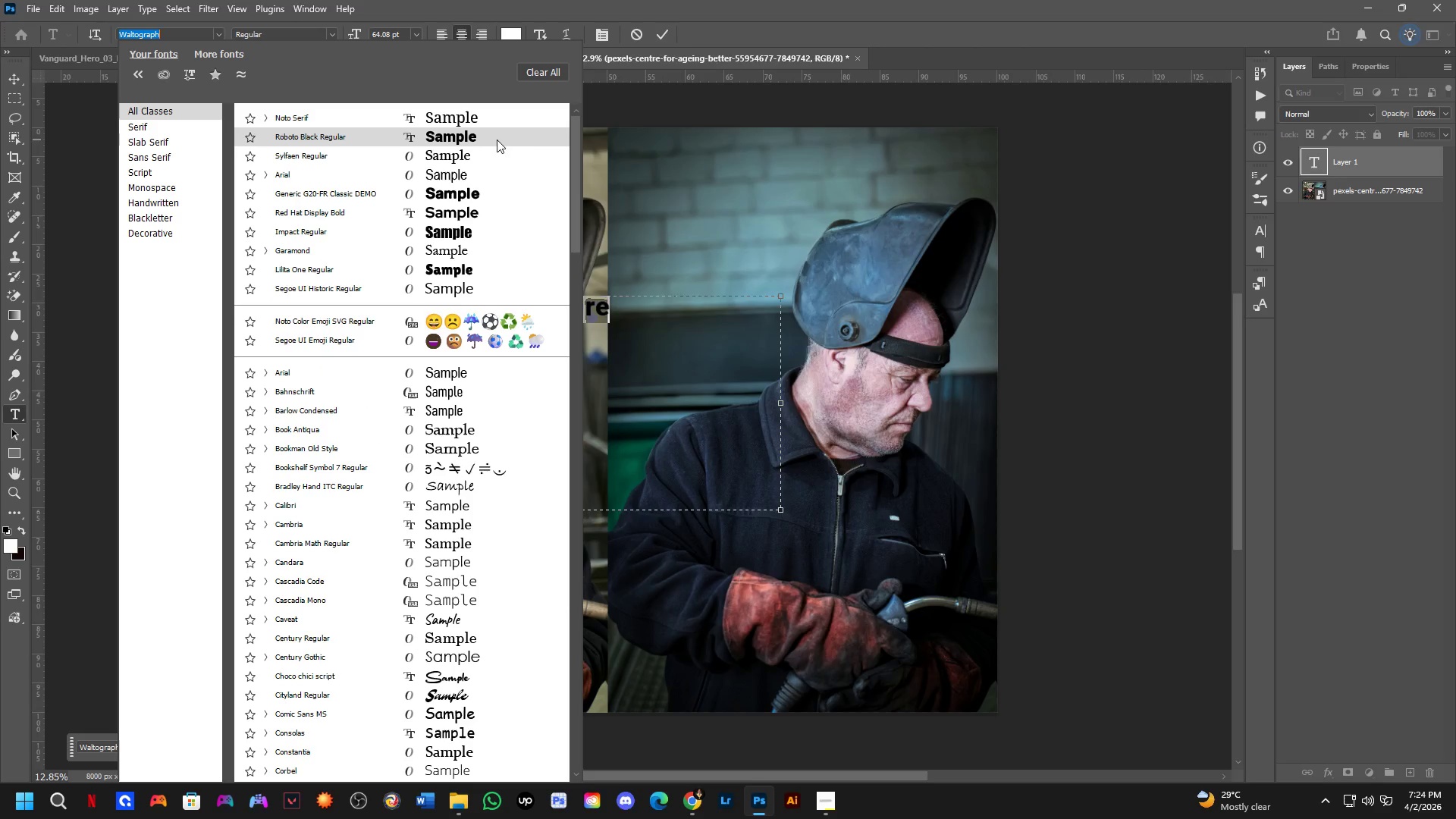 
left_click([485, 125])
 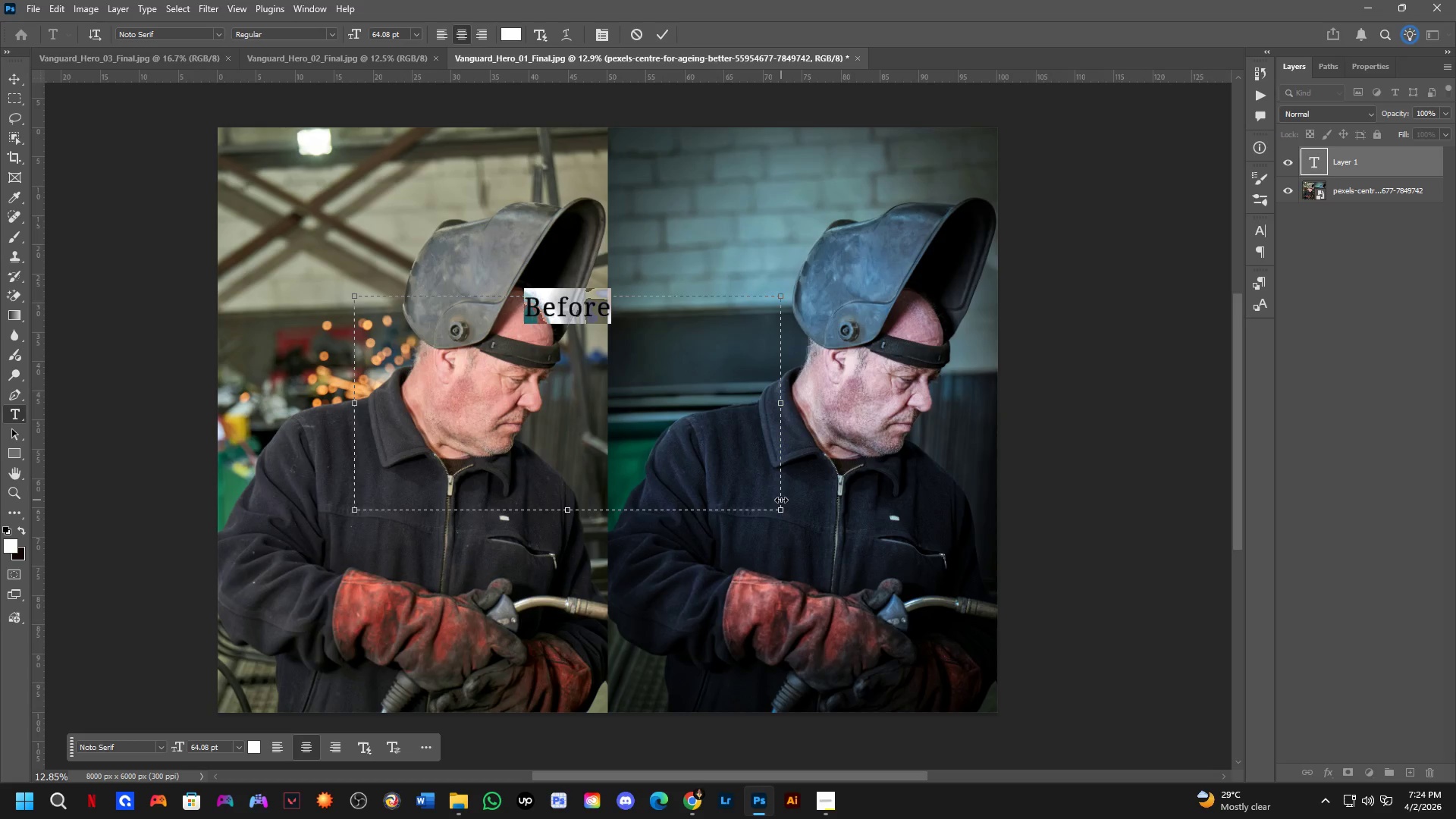 
left_click_drag(start_coordinate=[781, 507], to_coordinate=[453, 316])
 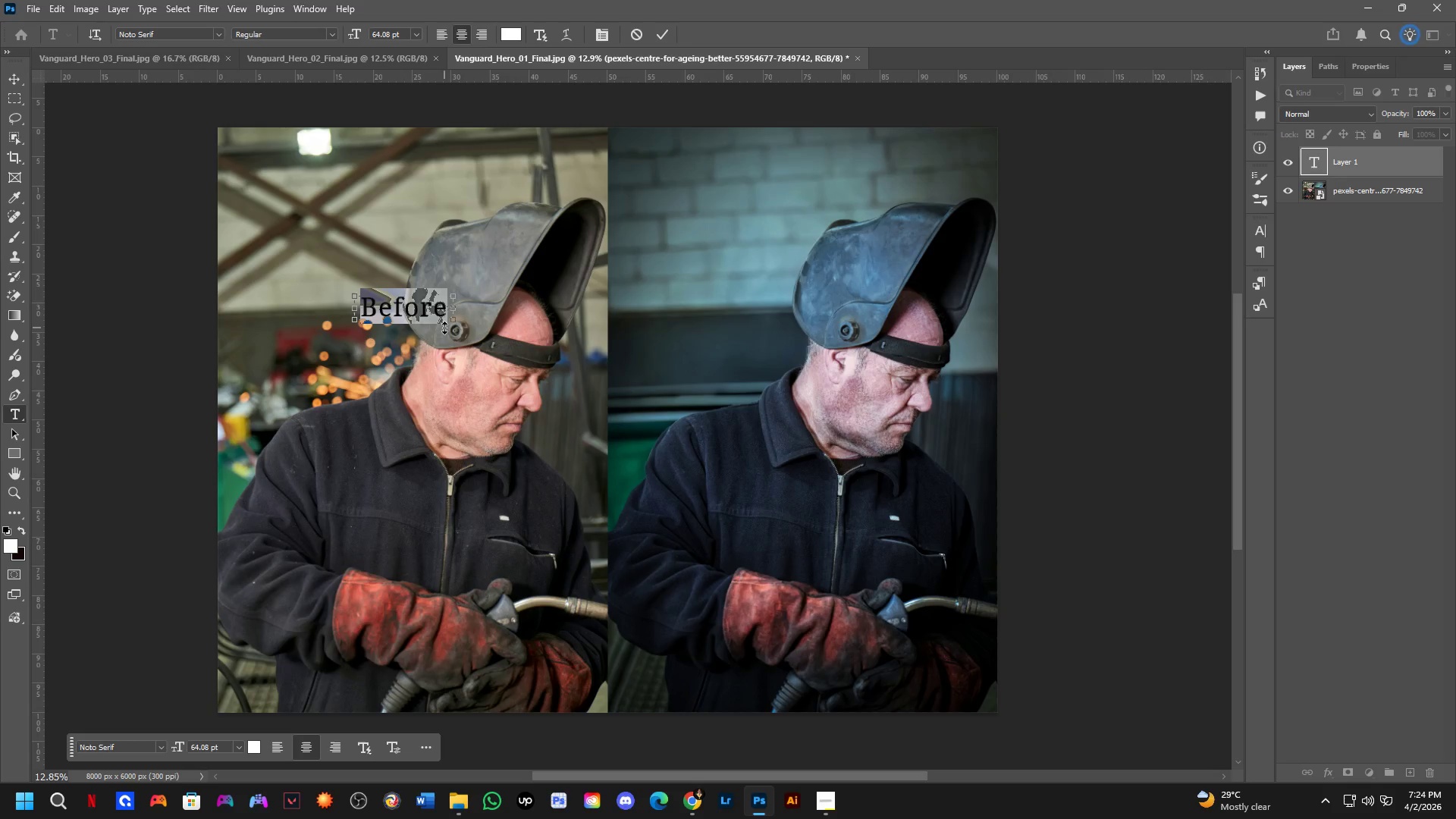 
key(NumpadEnter)
 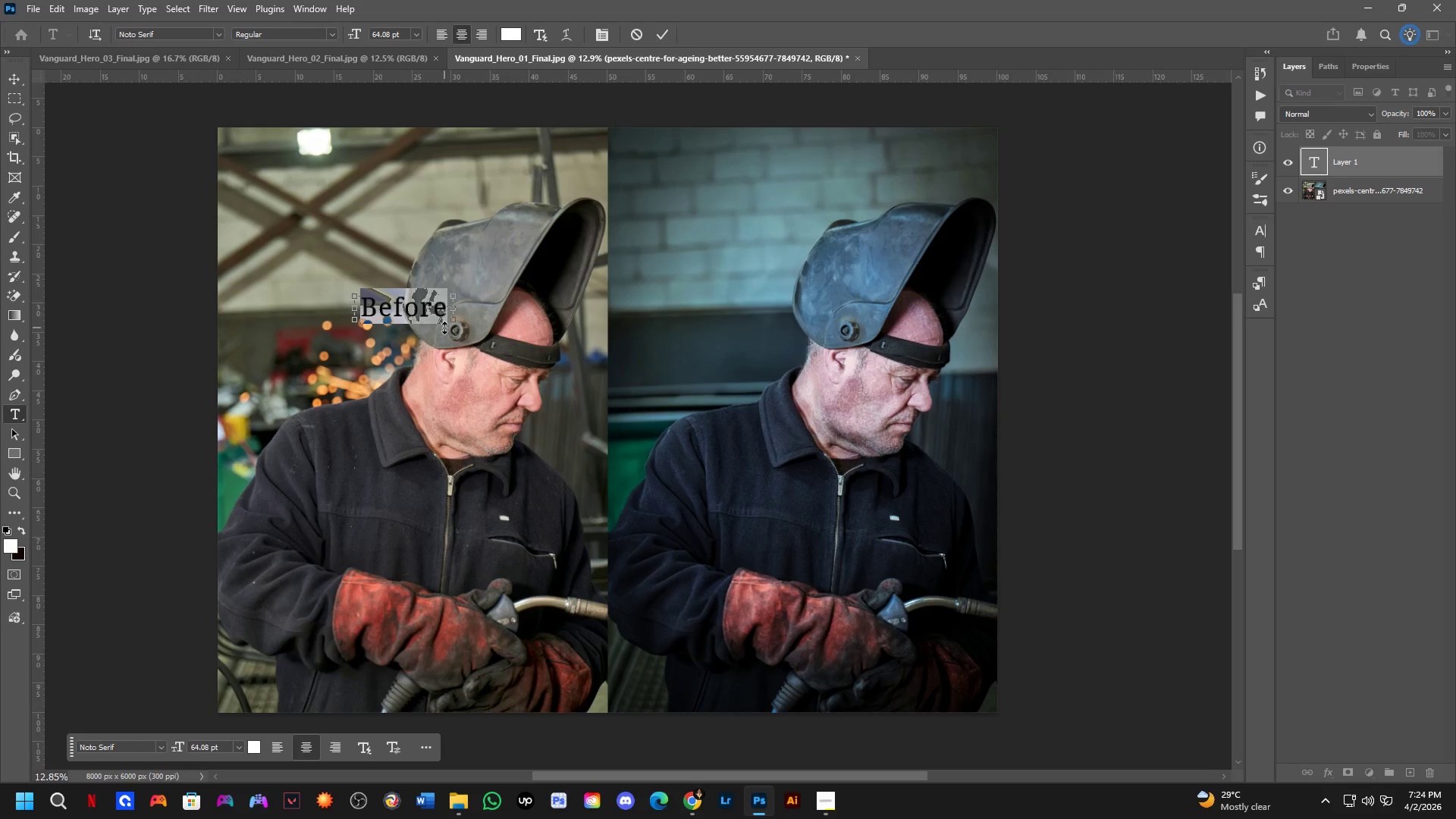 
key(Control+T)
 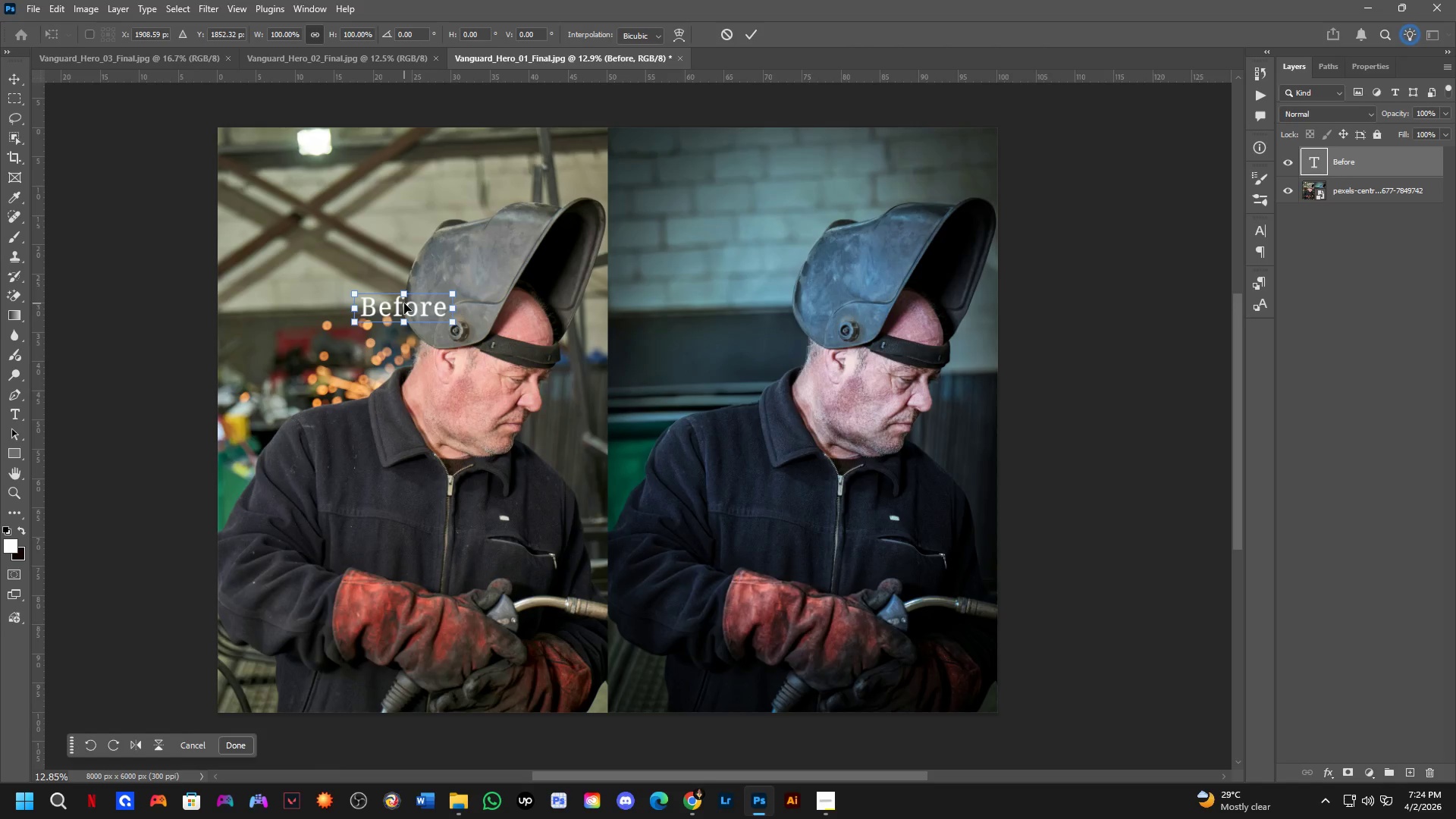 
left_click_drag(start_coordinate=[422, 311], to_coordinate=[433, 408])
 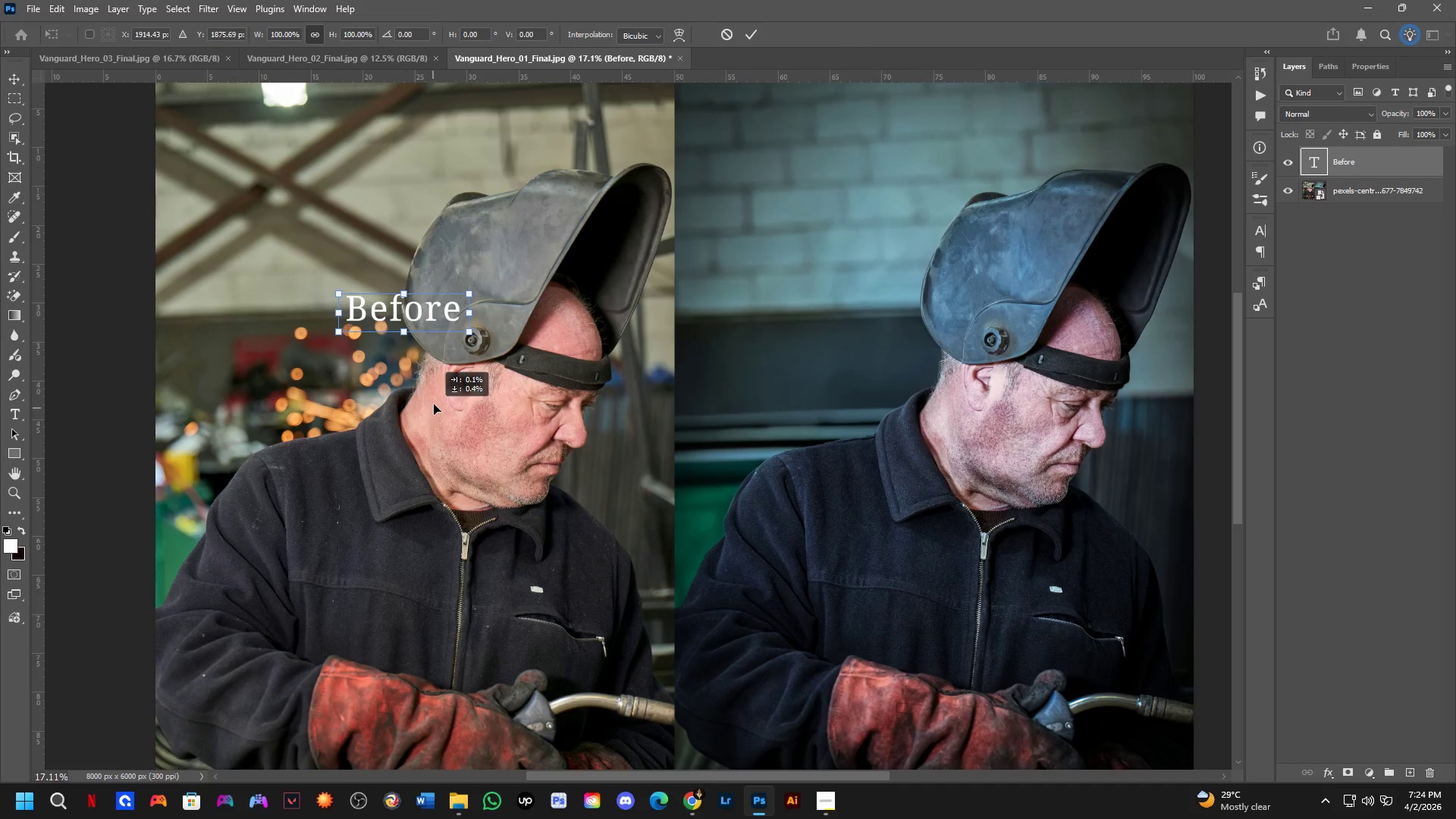 
scroll: coordinate [404, 303], scroll_direction: up, amount: 3.0
 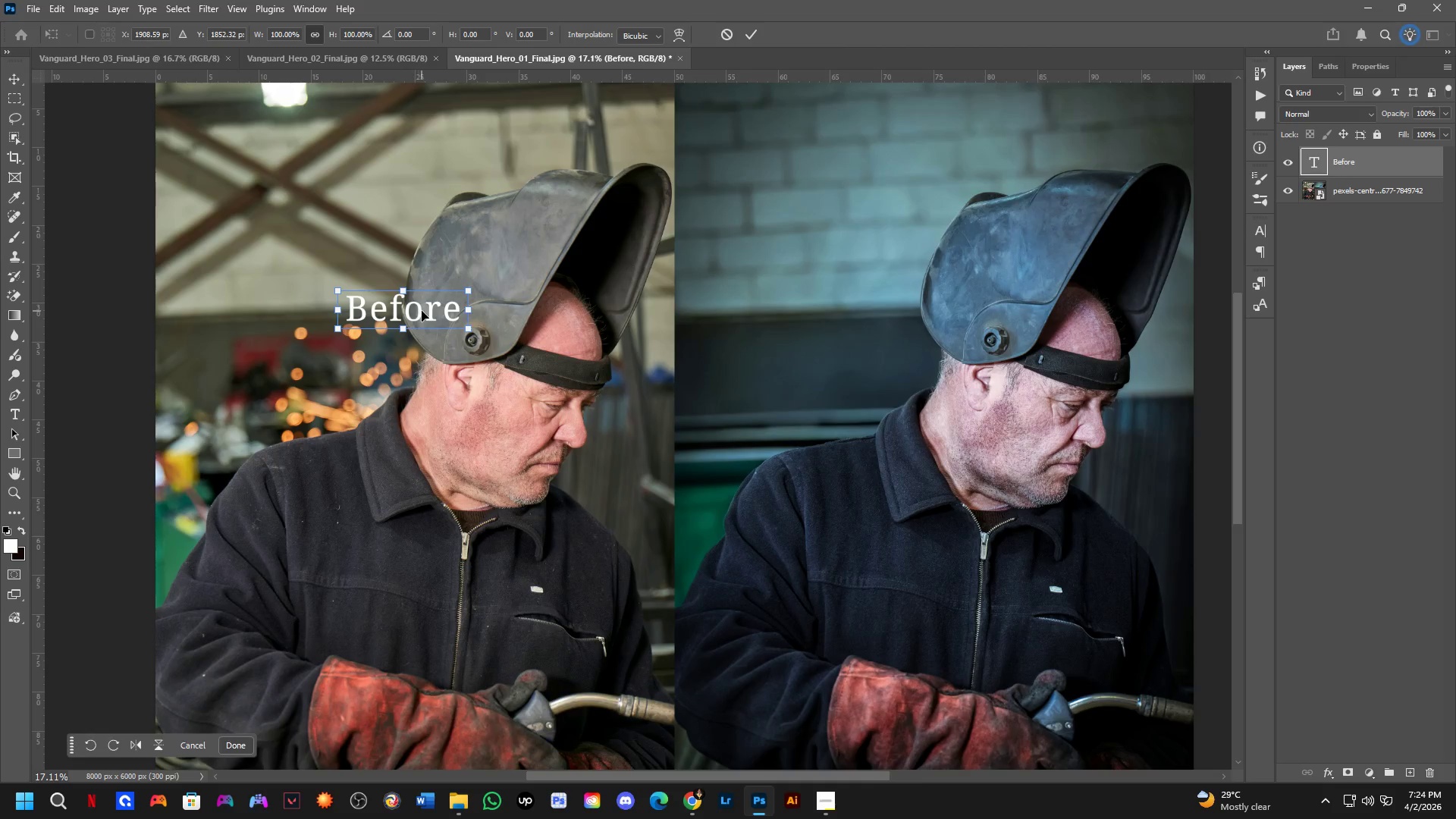 
scroll: coordinate [431, 397], scroll_direction: down, amount: 8.0
 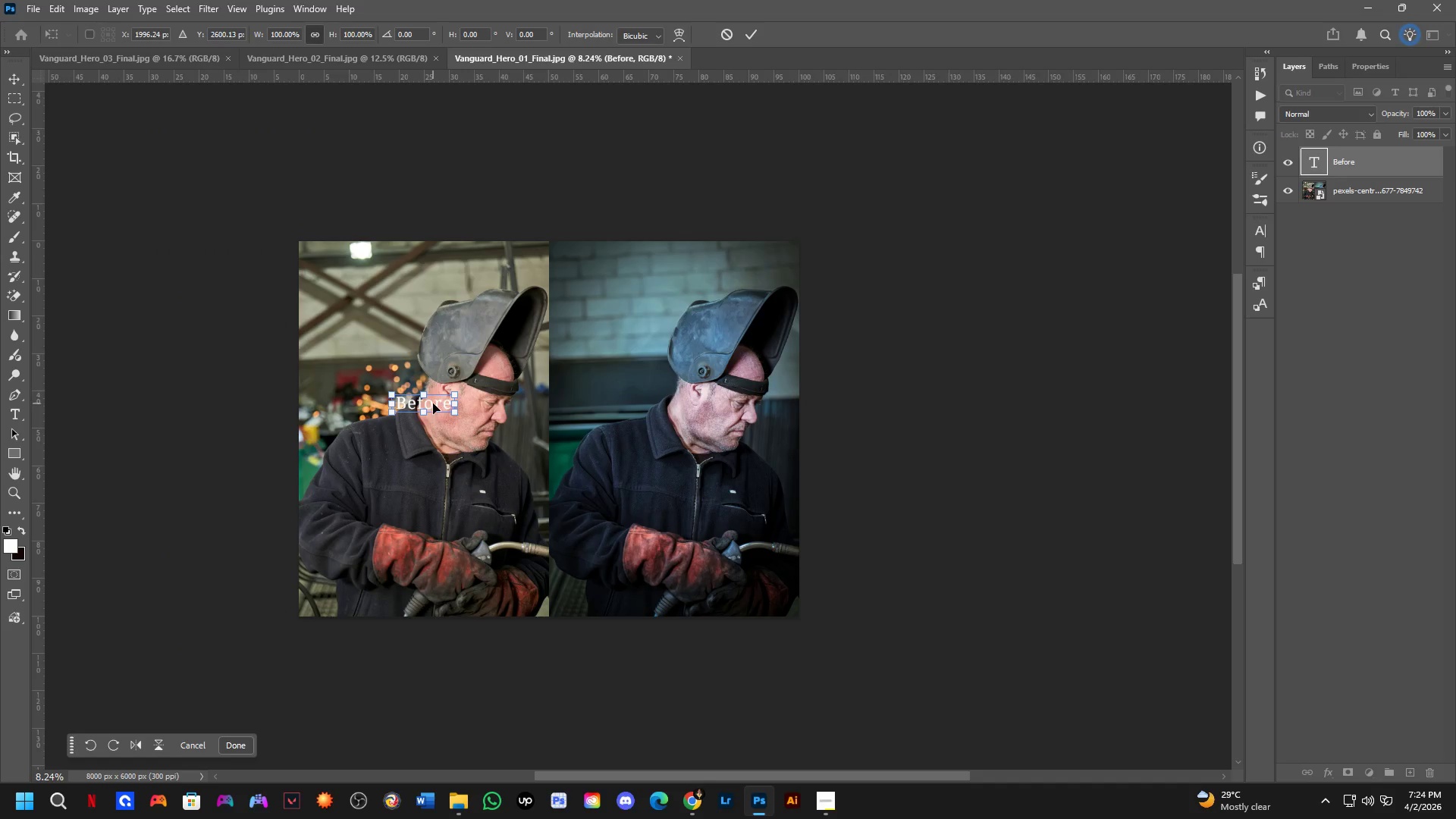 
left_click_drag(start_coordinate=[433, 403], to_coordinate=[354, 598])
 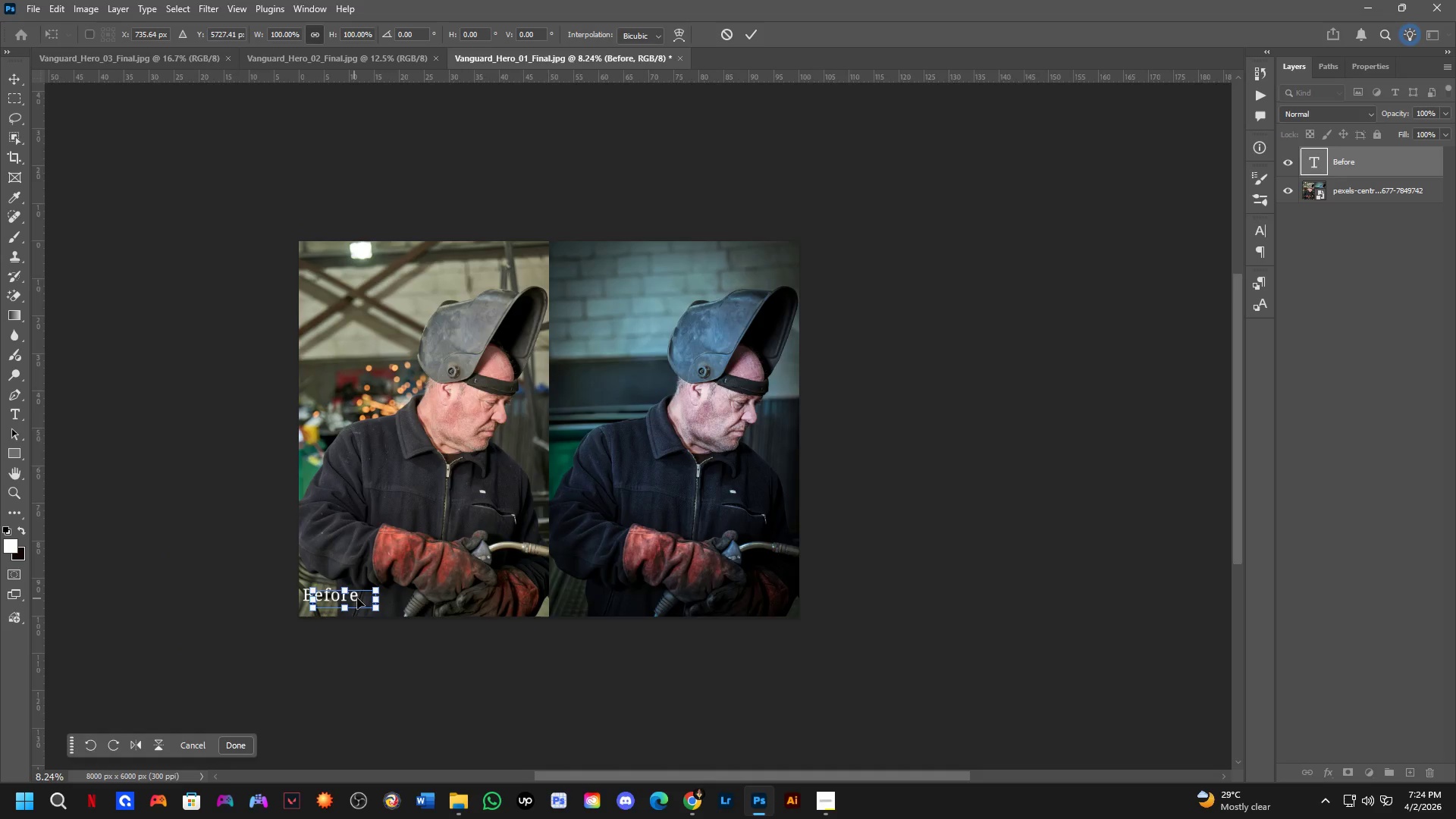 
key(NumpadEnter)
 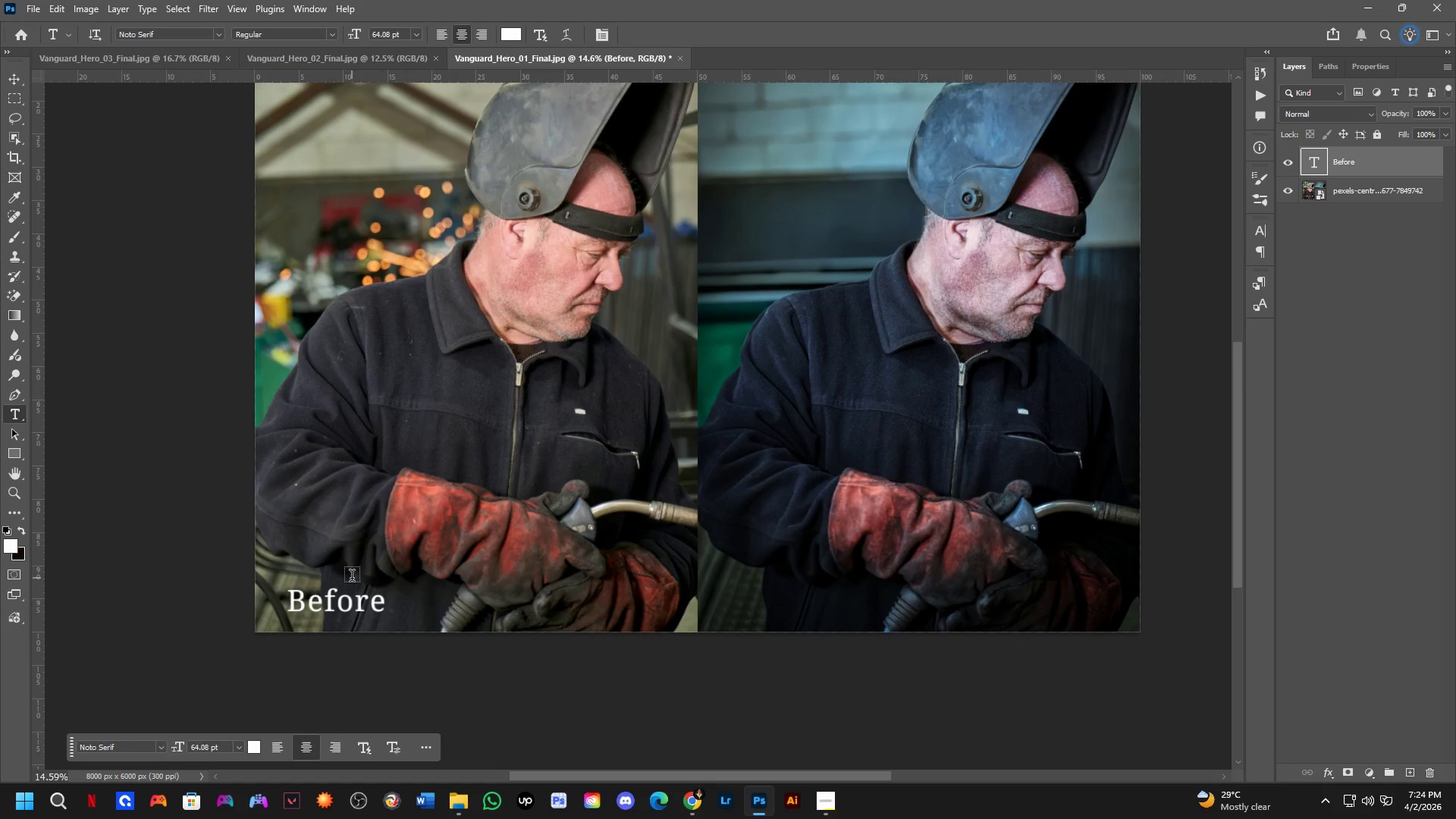 
scroll: coordinate [352, 578], scroll_direction: up, amount: 6.0
 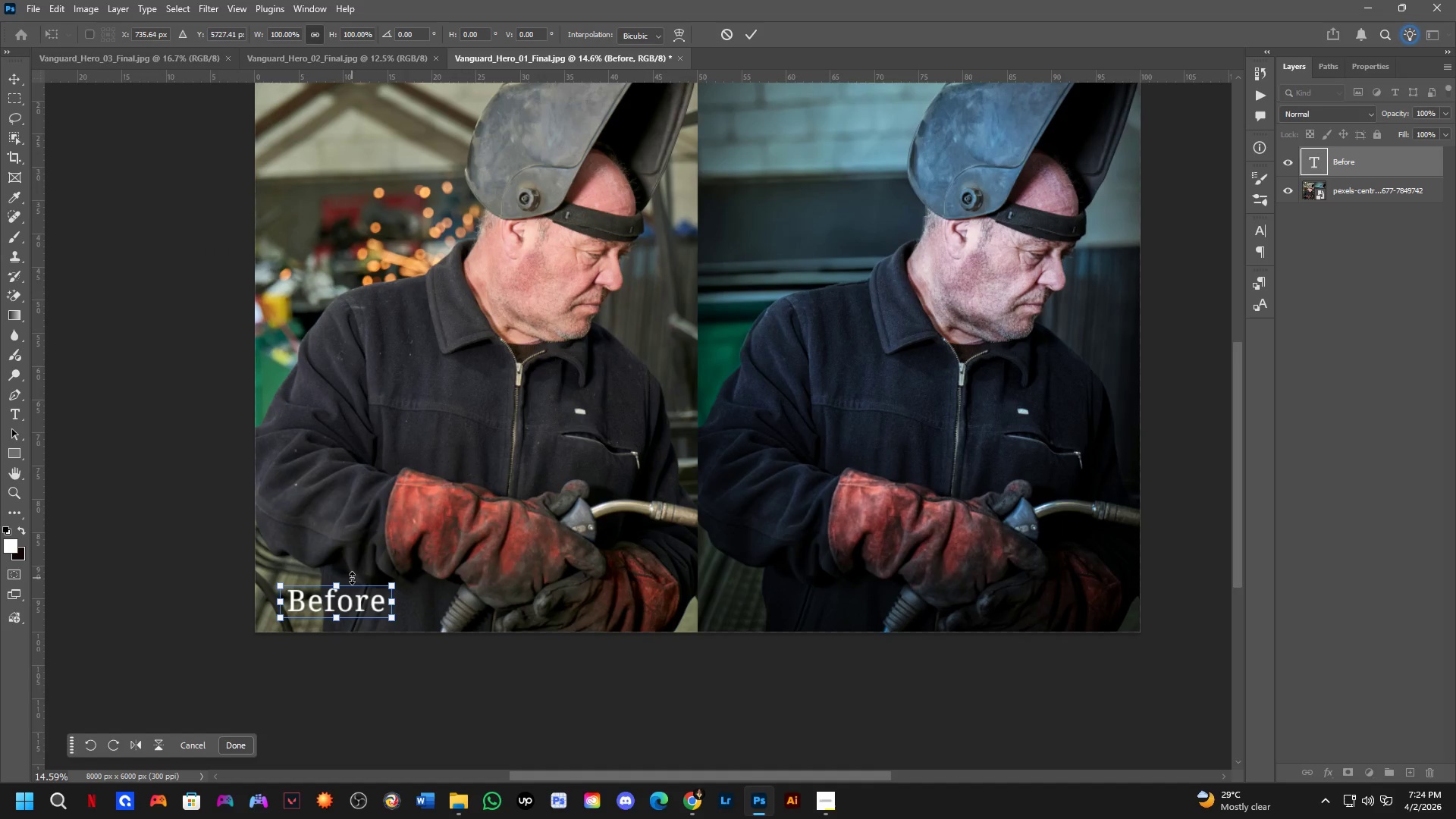 
key(Control+J)
 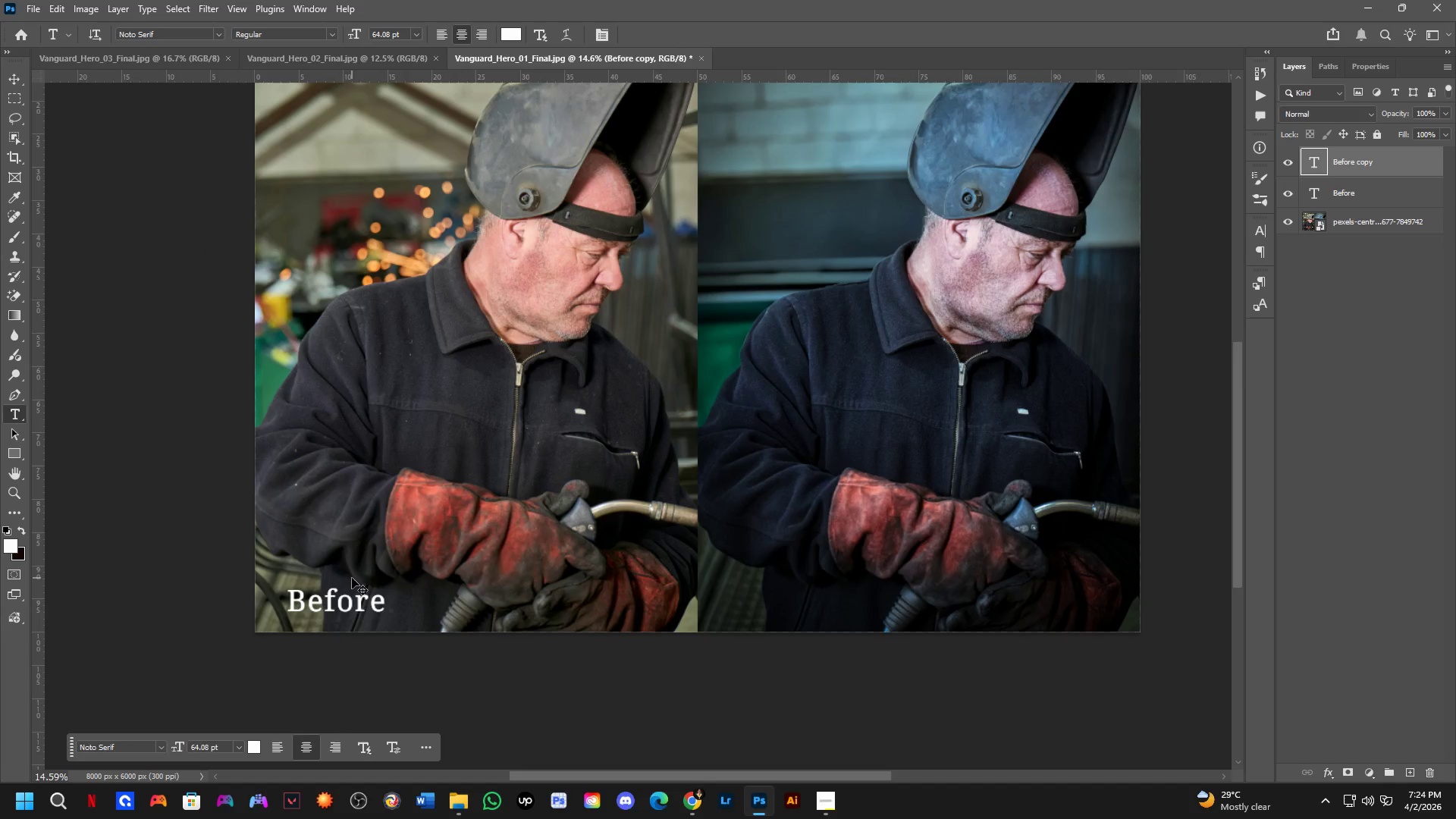 
key(Control+T)
 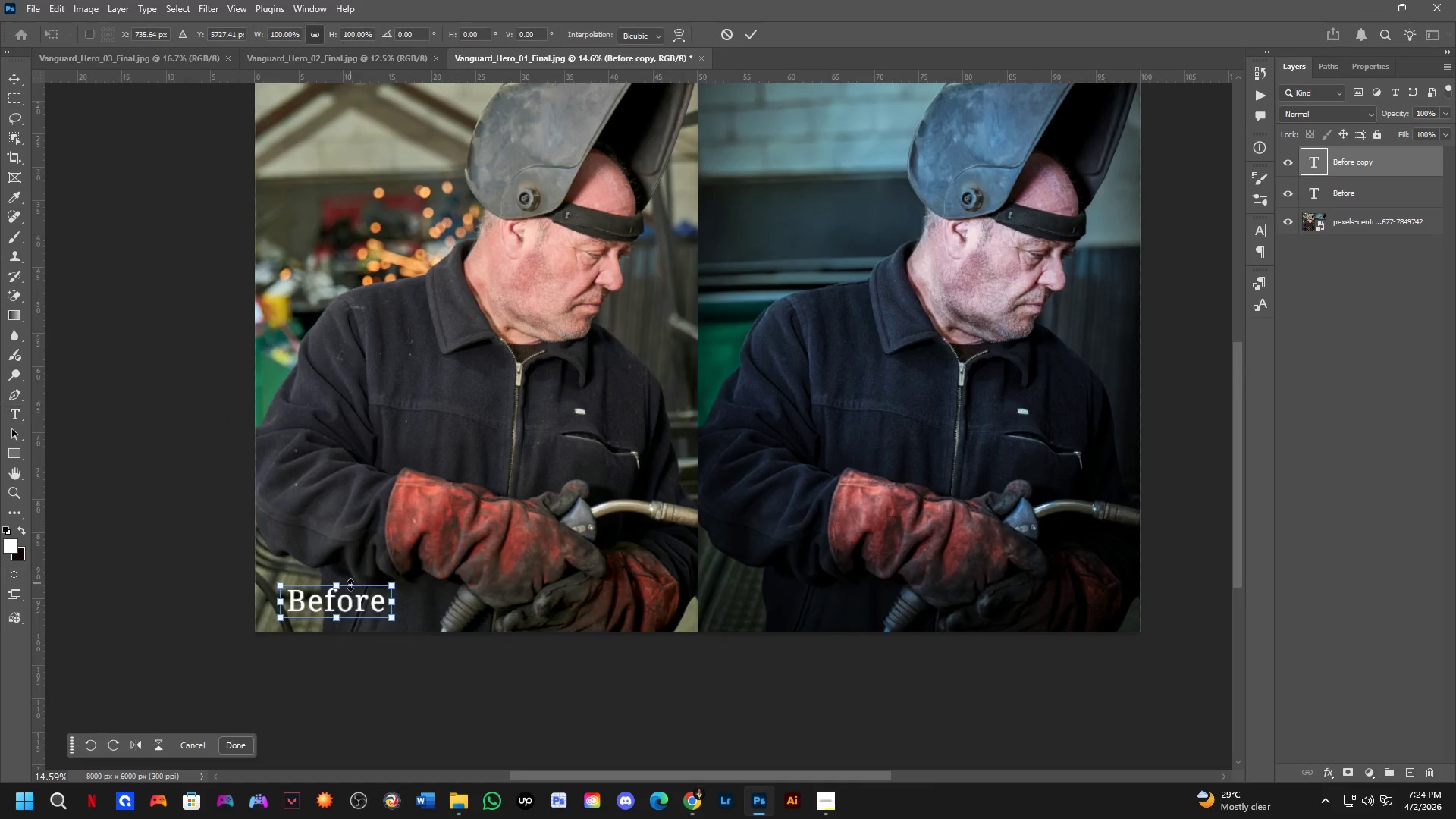 
hold_key(key=ShiftLeft, duration=2.78)
 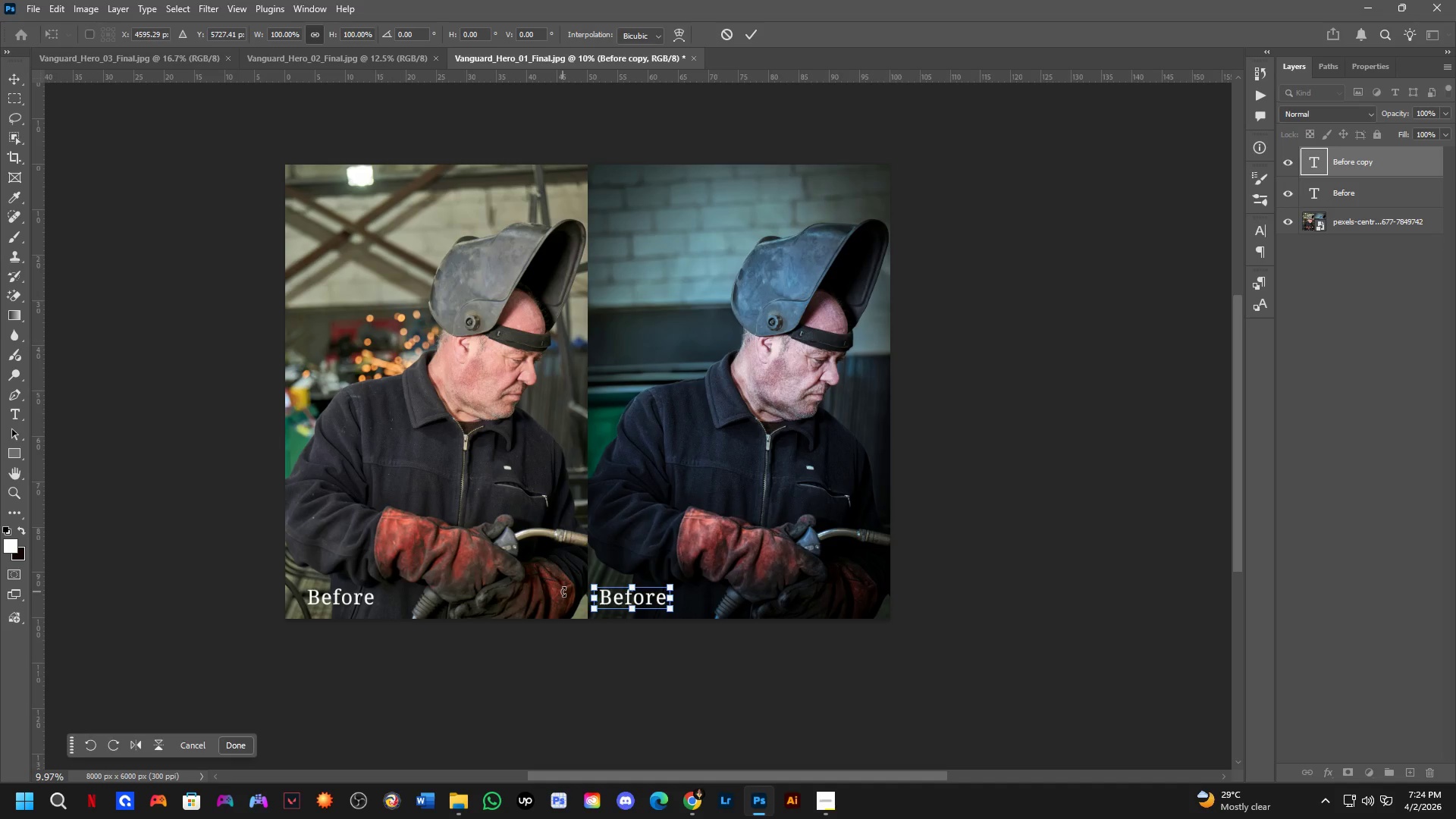 
scroll: coordinate [350, 589], scroll_direction: down, amount: 4.0
 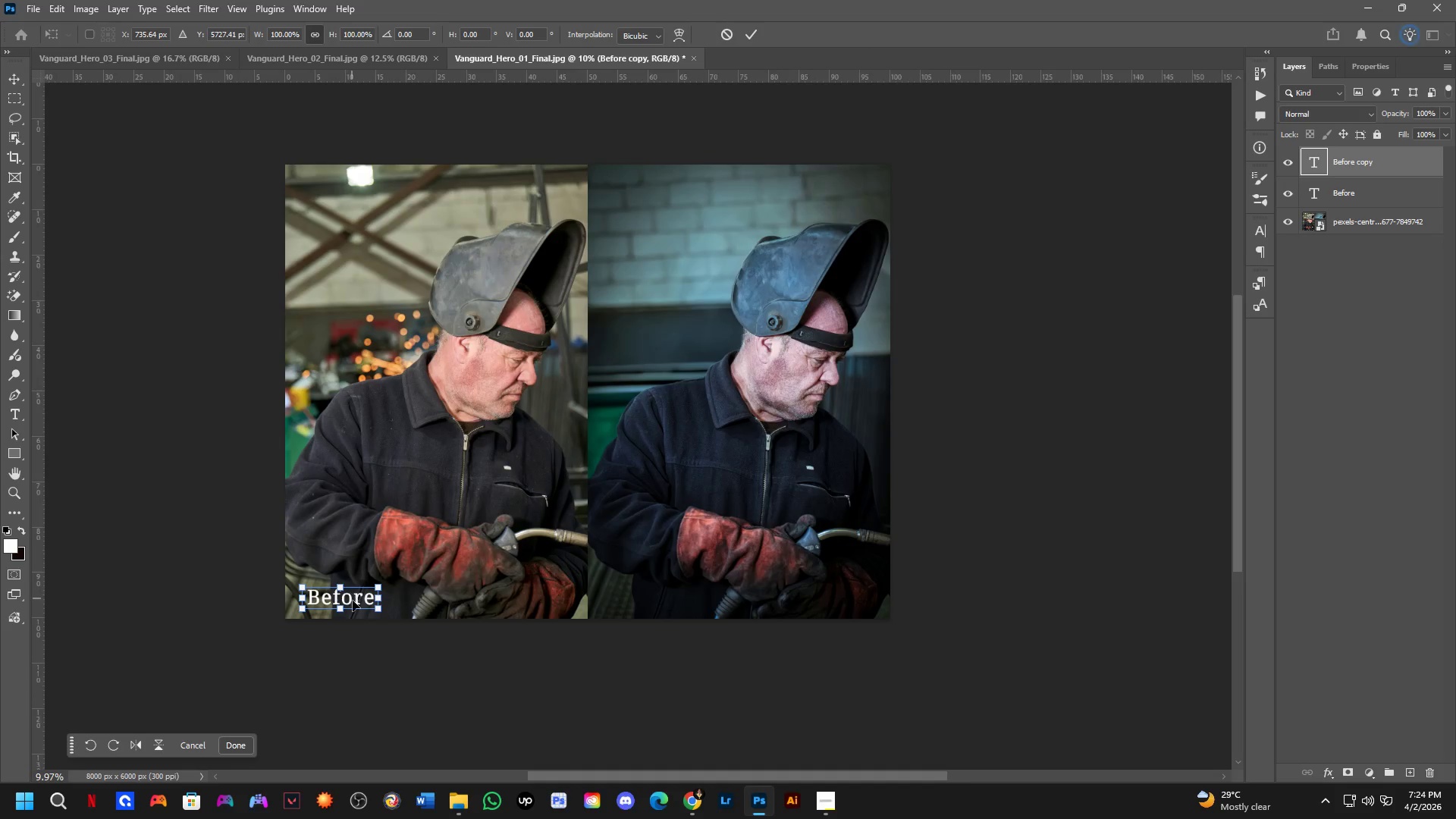 
left_click_drag(start_coordinate=[357, 602], to_coordinate=[649, 600])
 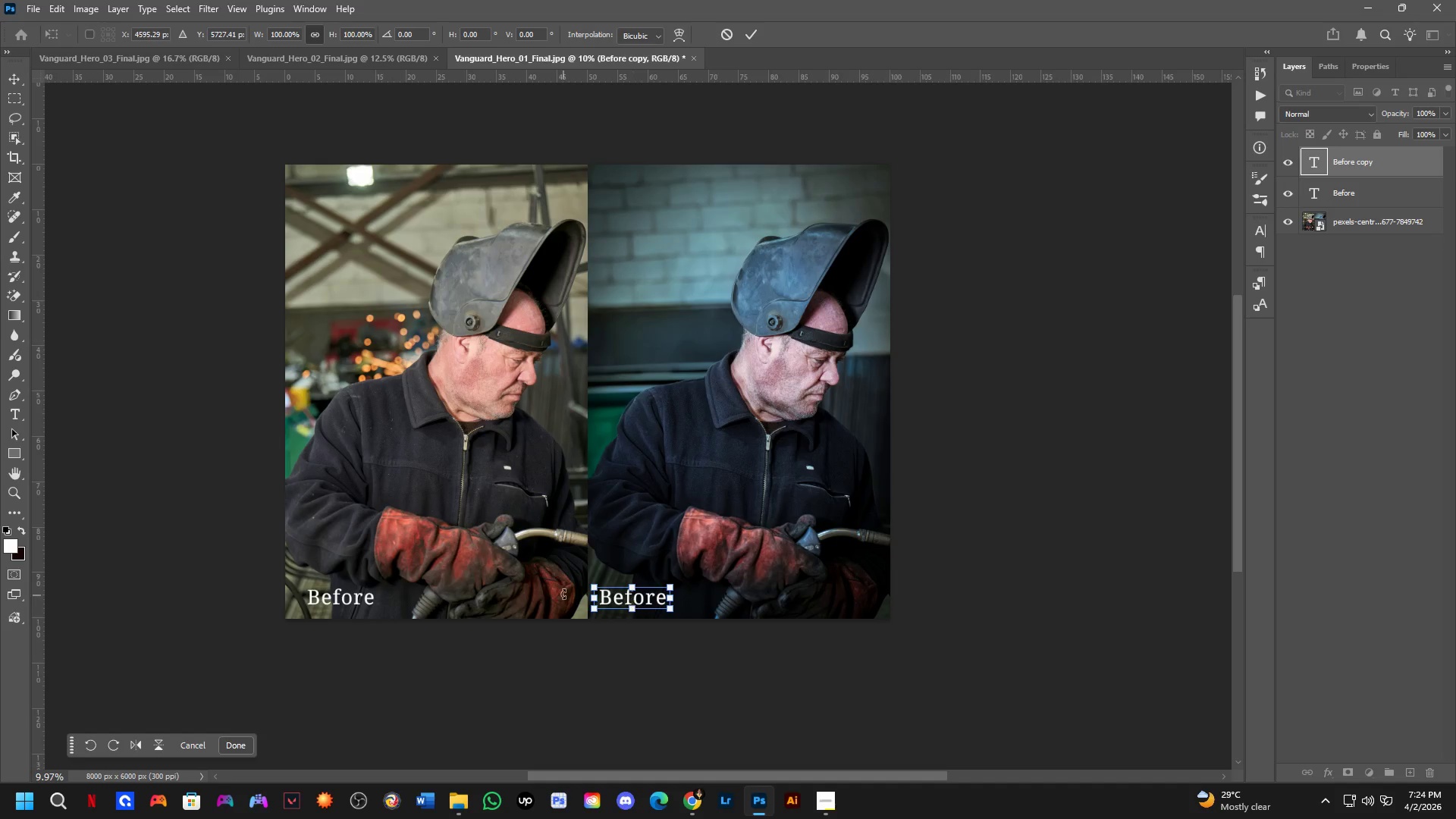 
key(NumpadEnter)
 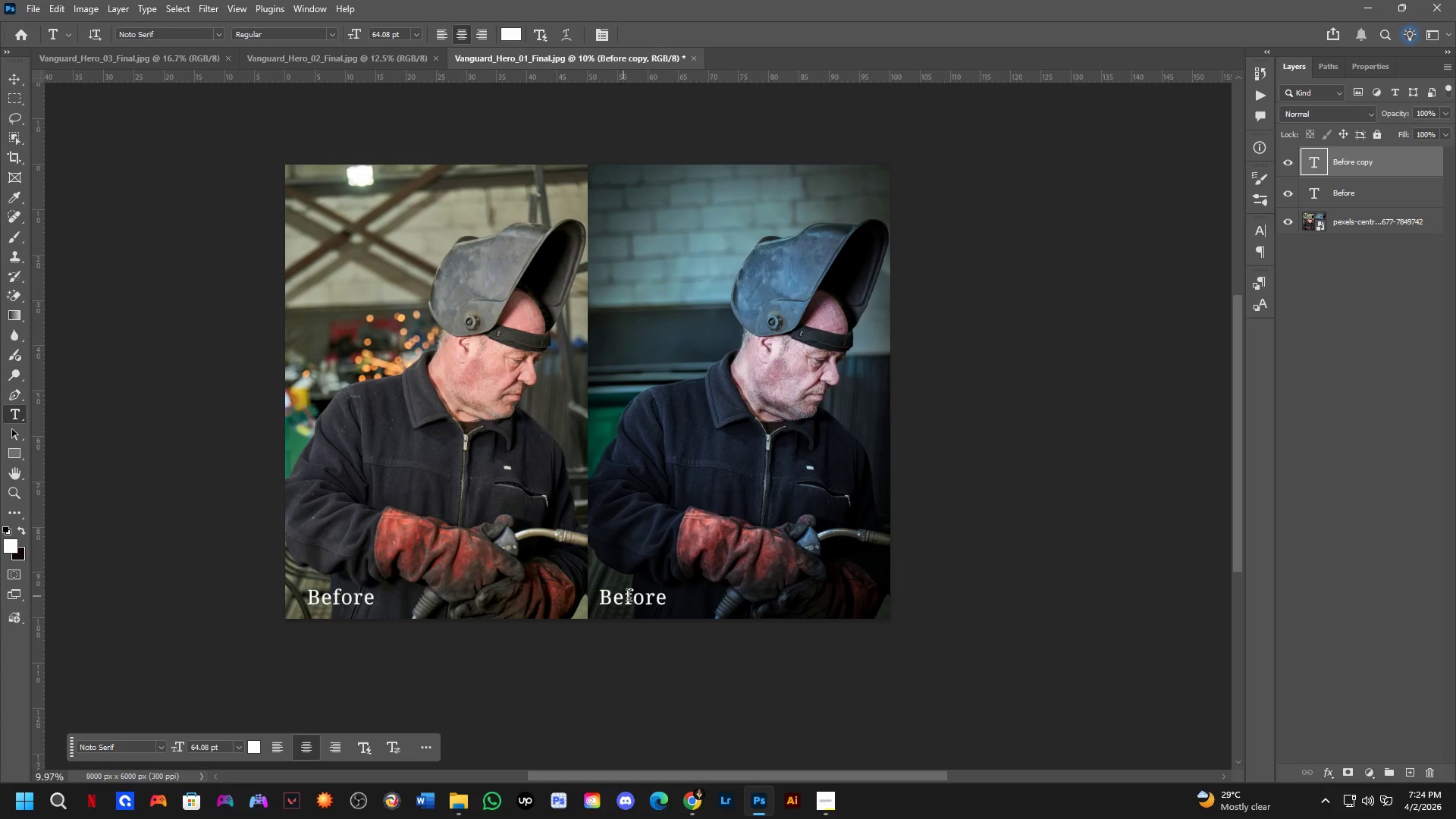 
left_click([637, 599])
 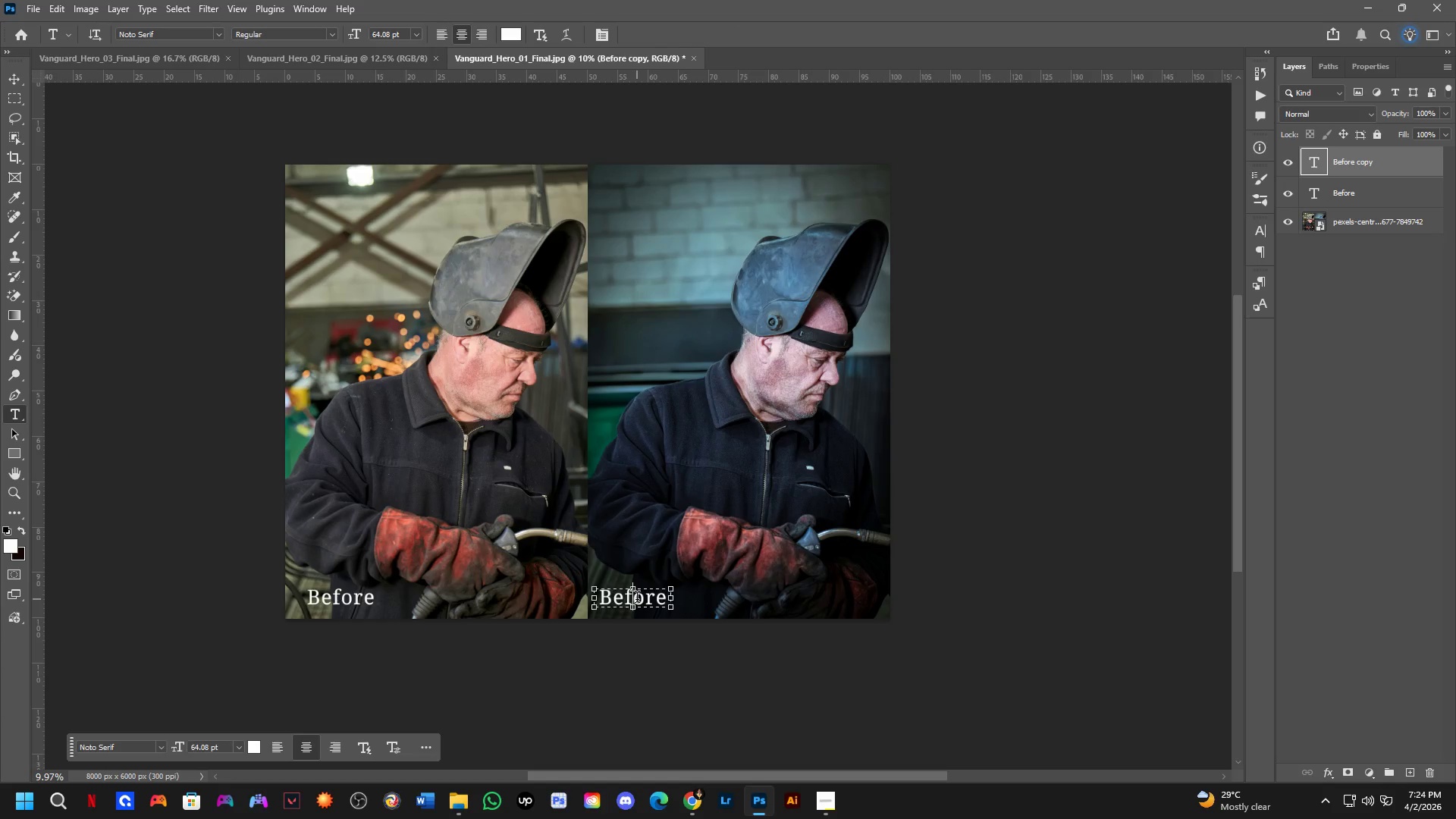 
key(Control+ControlLeft)
 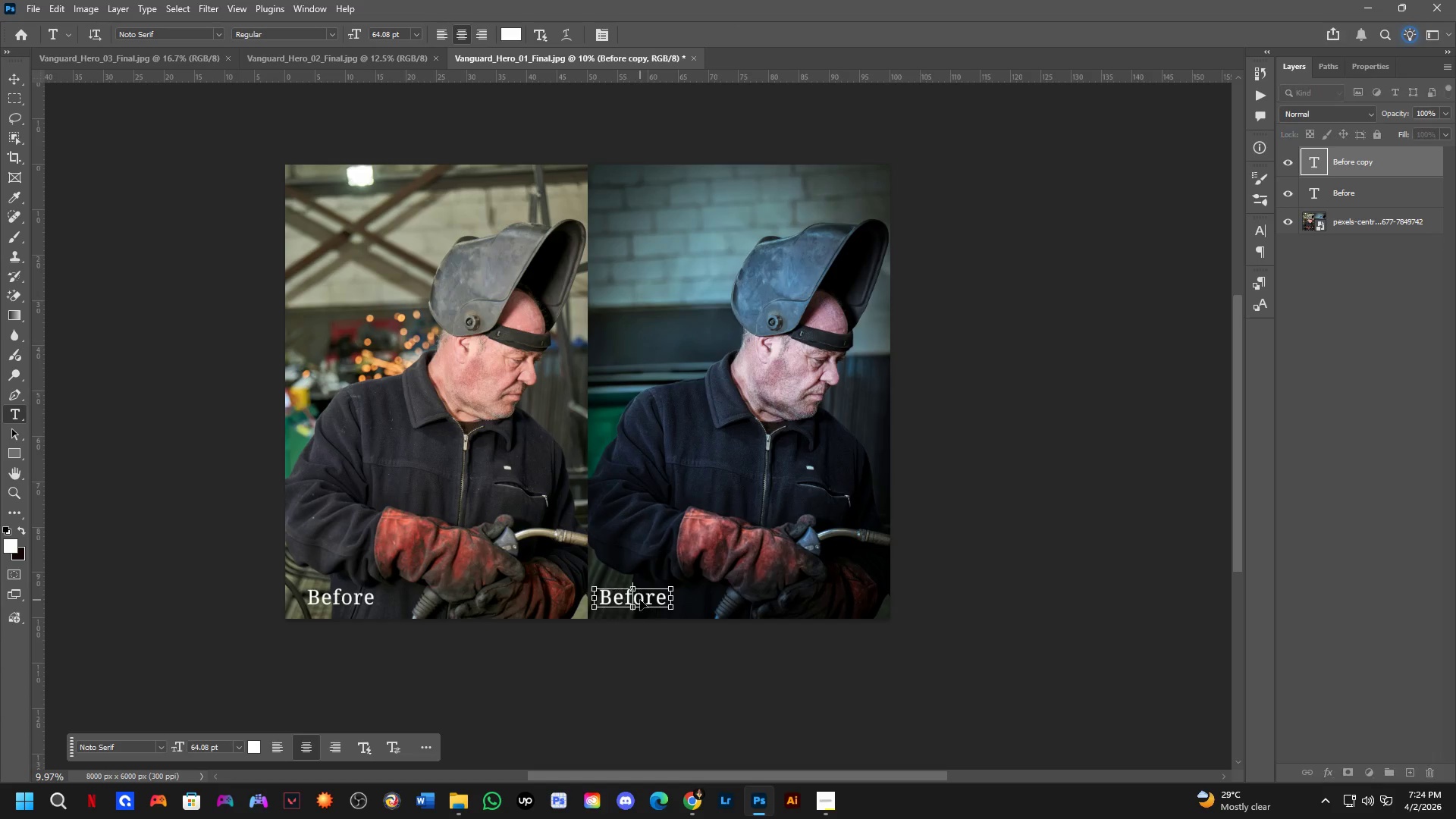 
key(Control+A)
 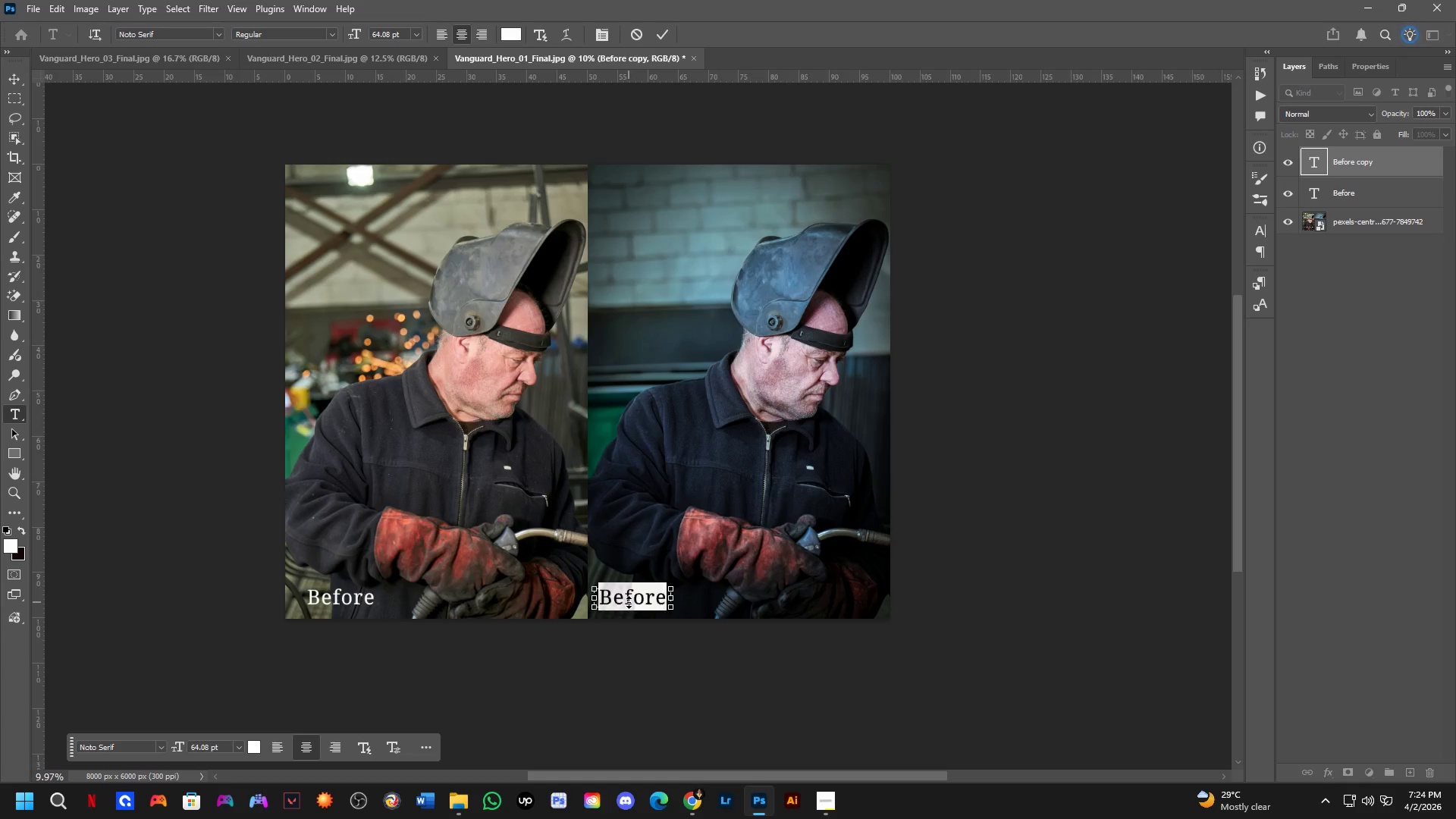 
type(After)
key(NumpadEnter)
 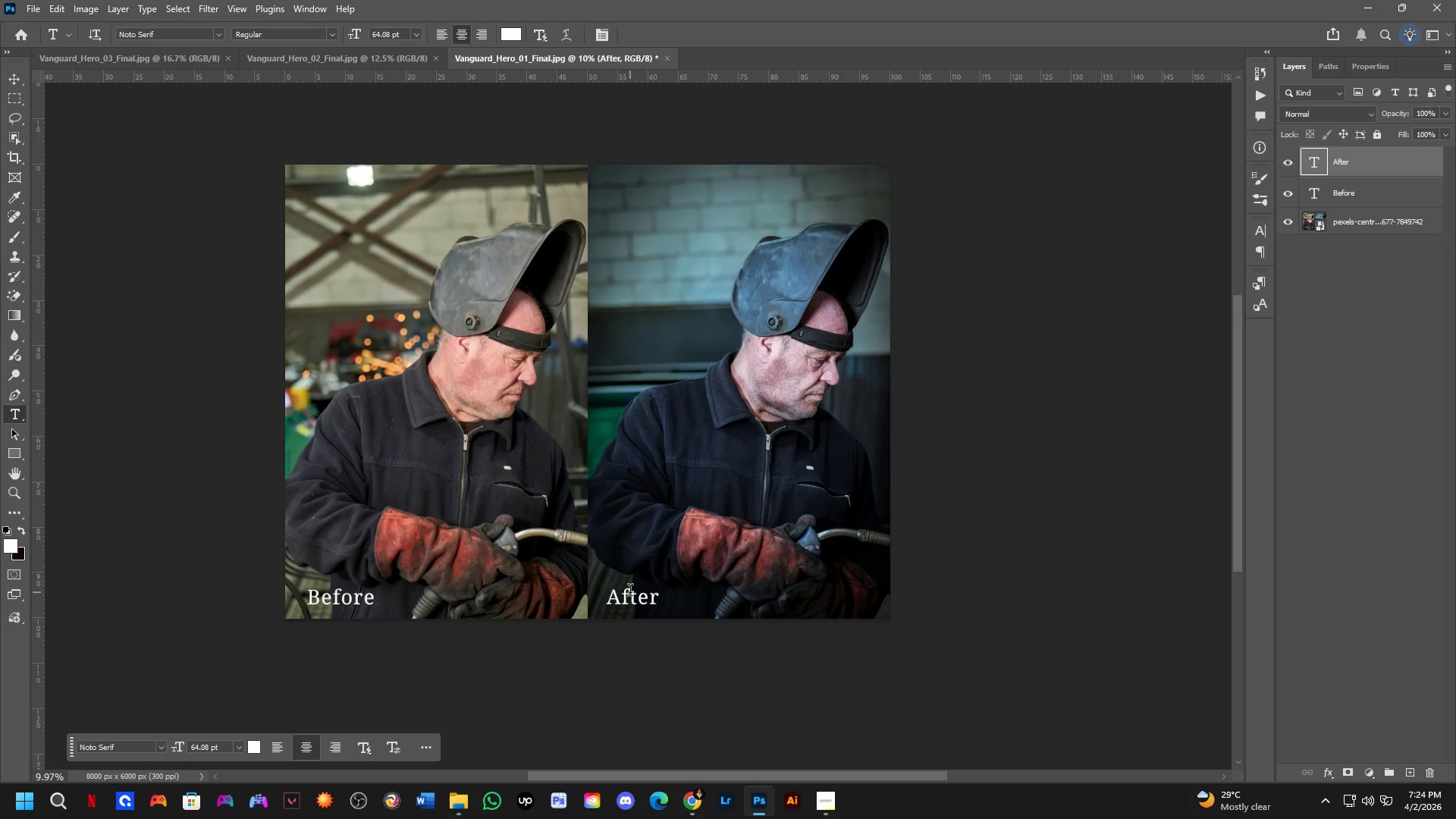 
wait(12.19)
 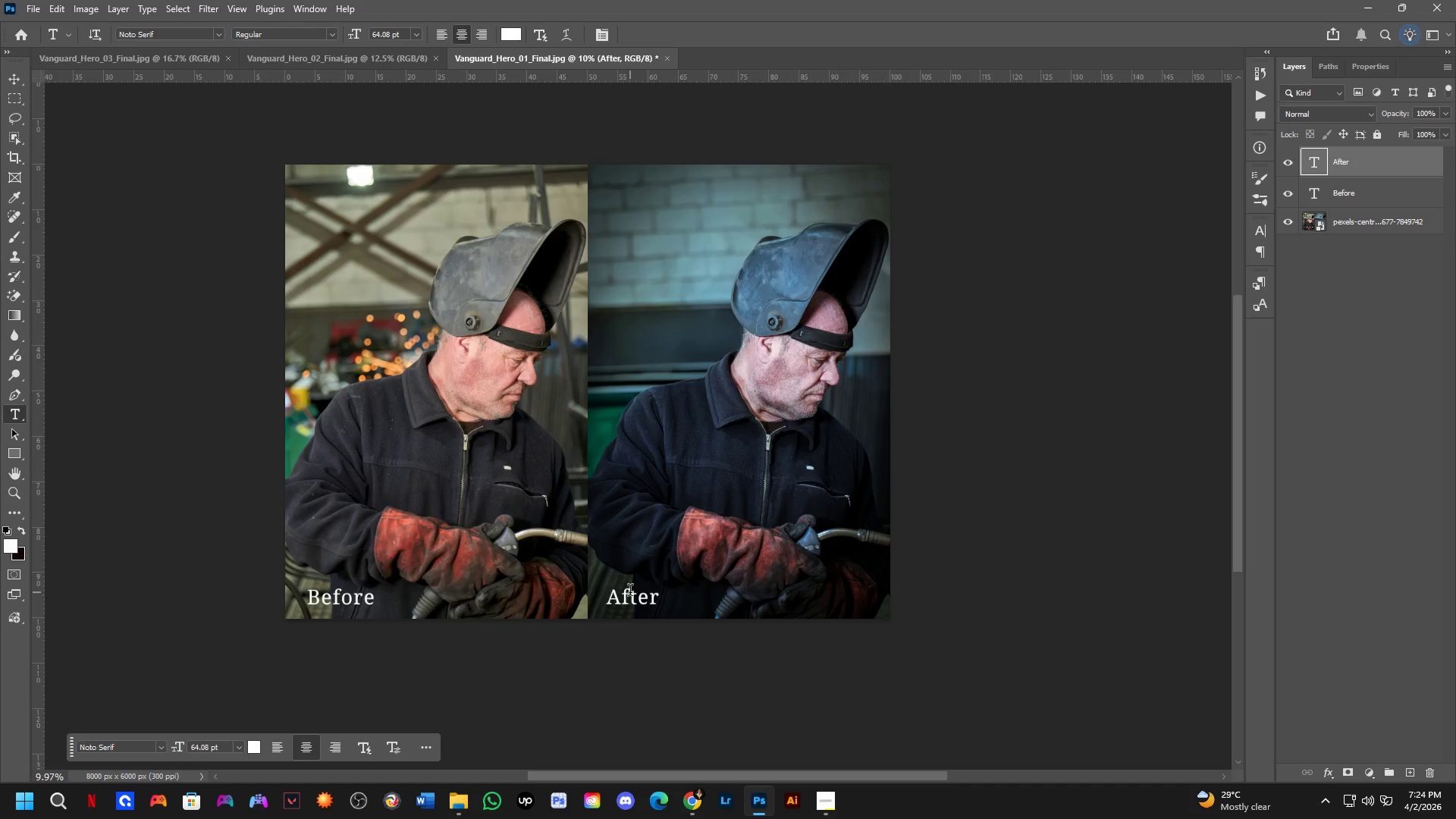 
hold_key(key=2, duration=0.34)
 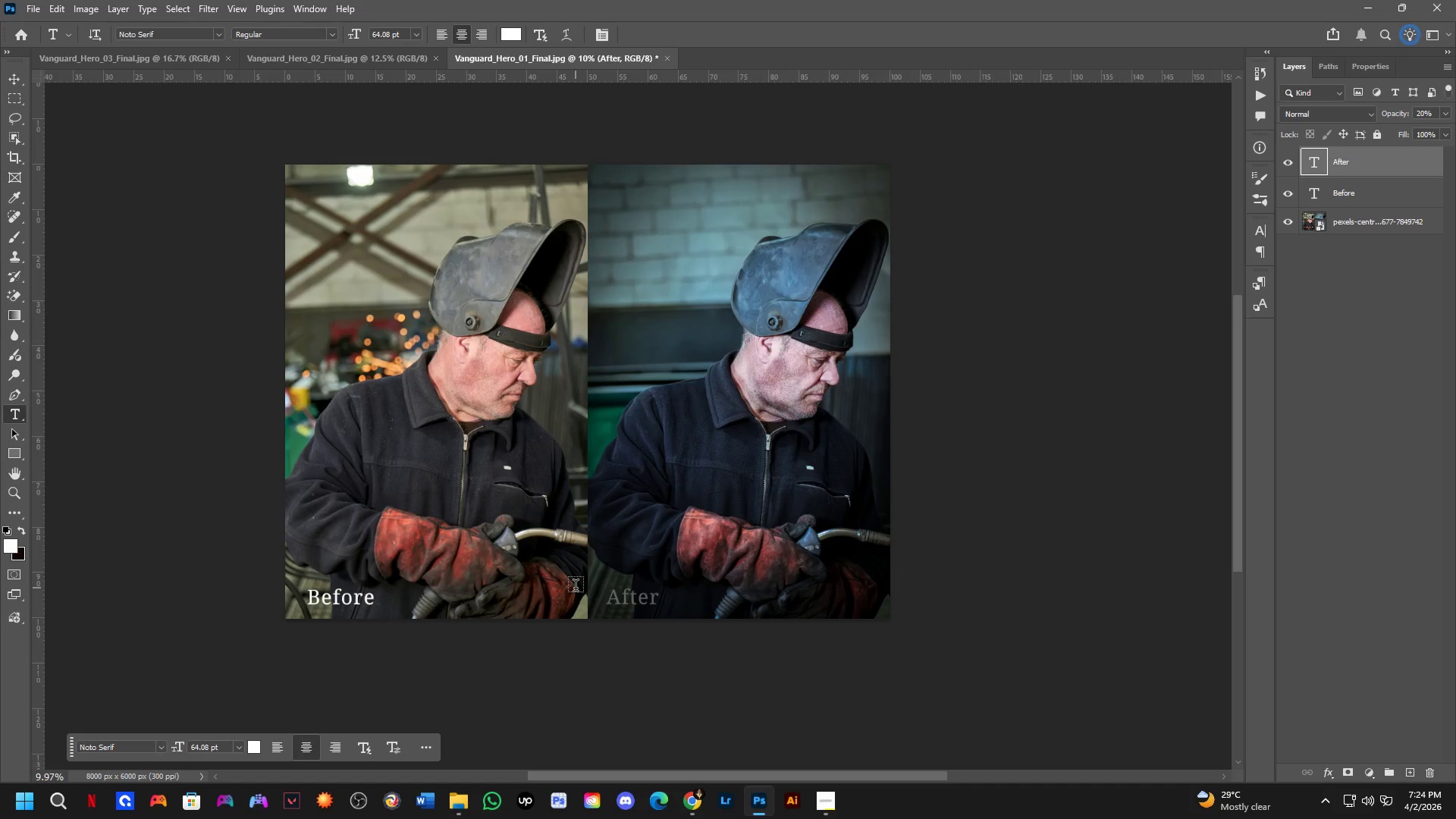 
wait(11.56)
 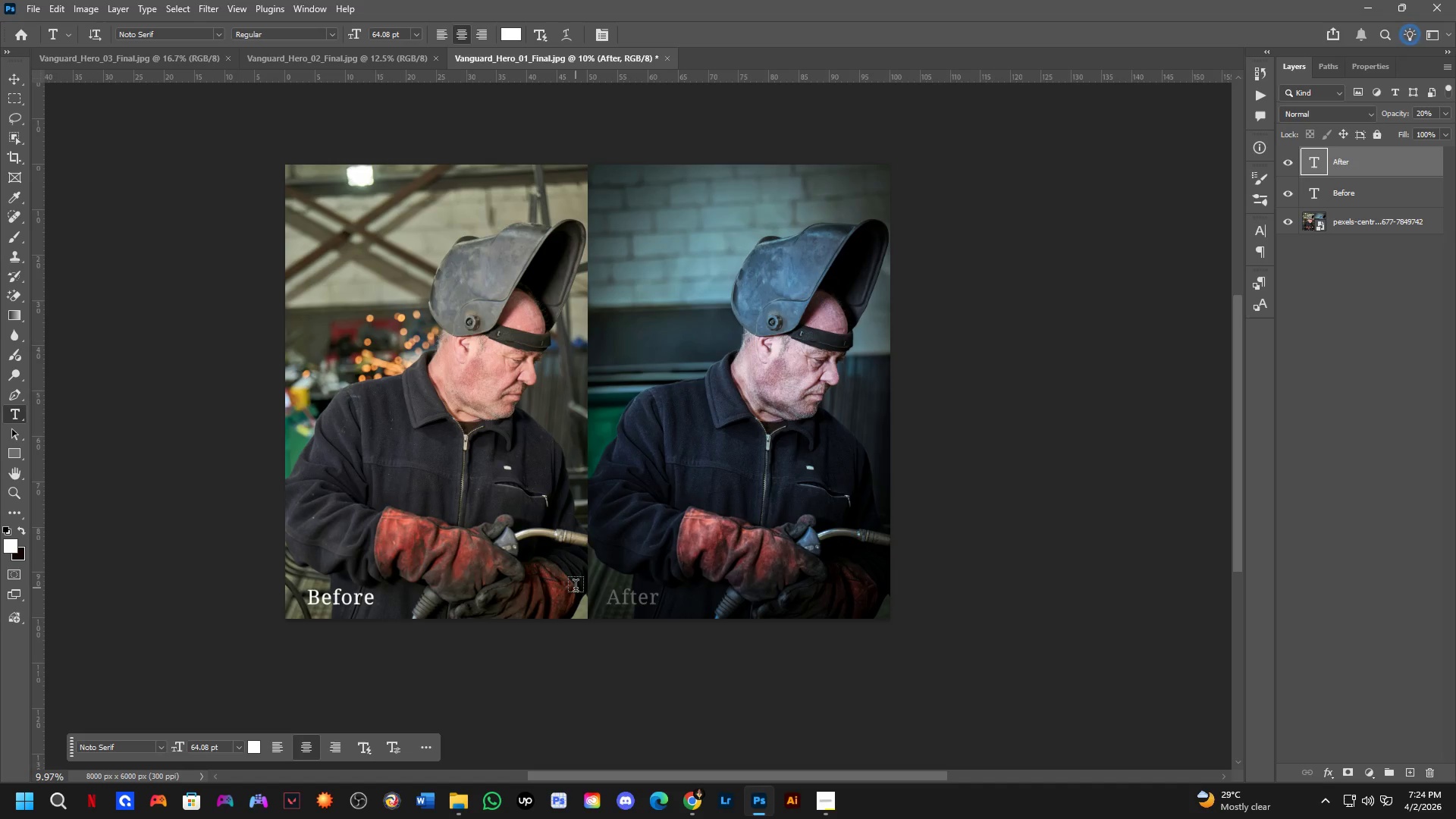 
key(Shift+ShiftLeft)
 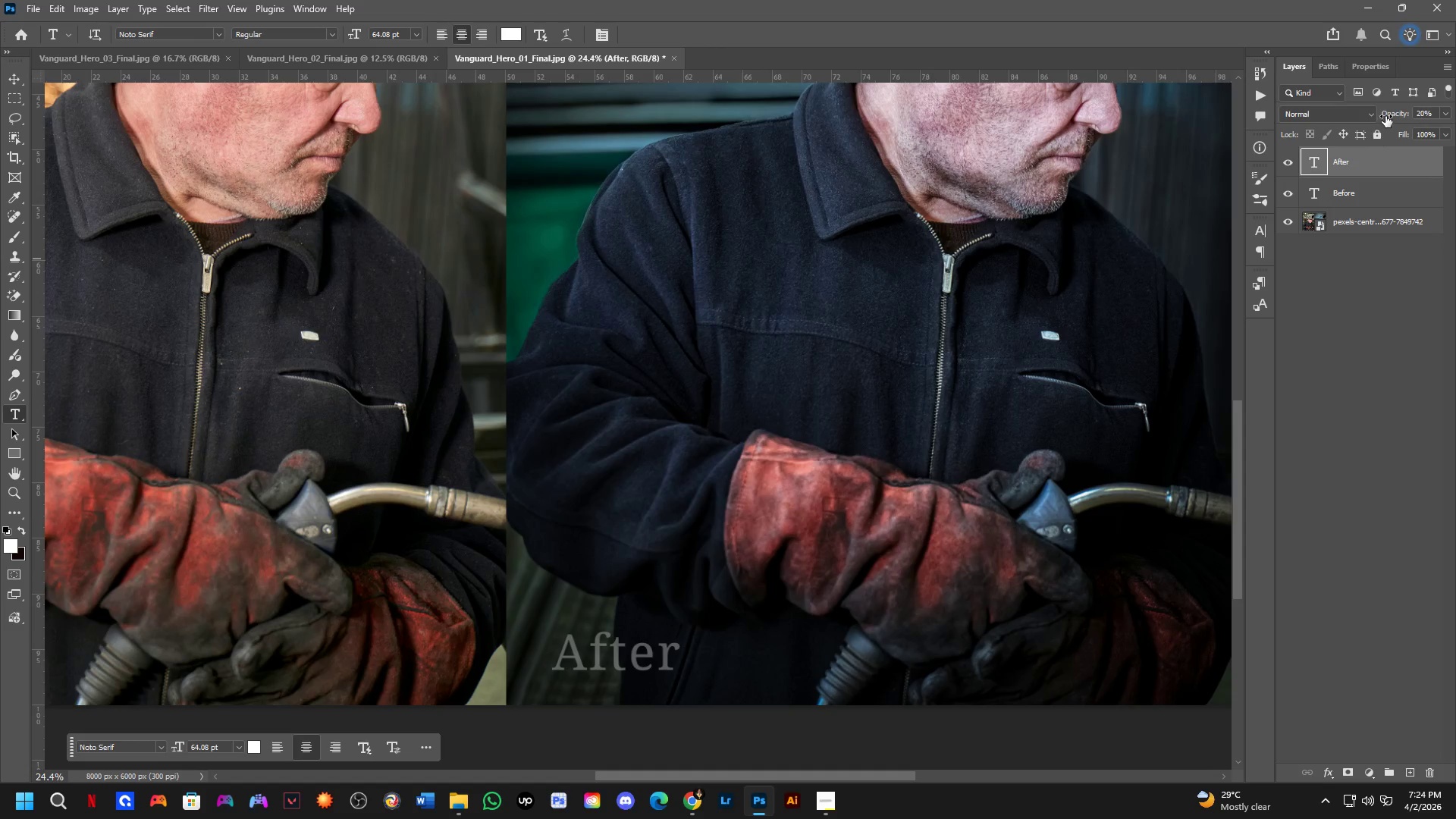 
scroll: coordinate [609, 645], scroll_direction: up, amount: 7.0
 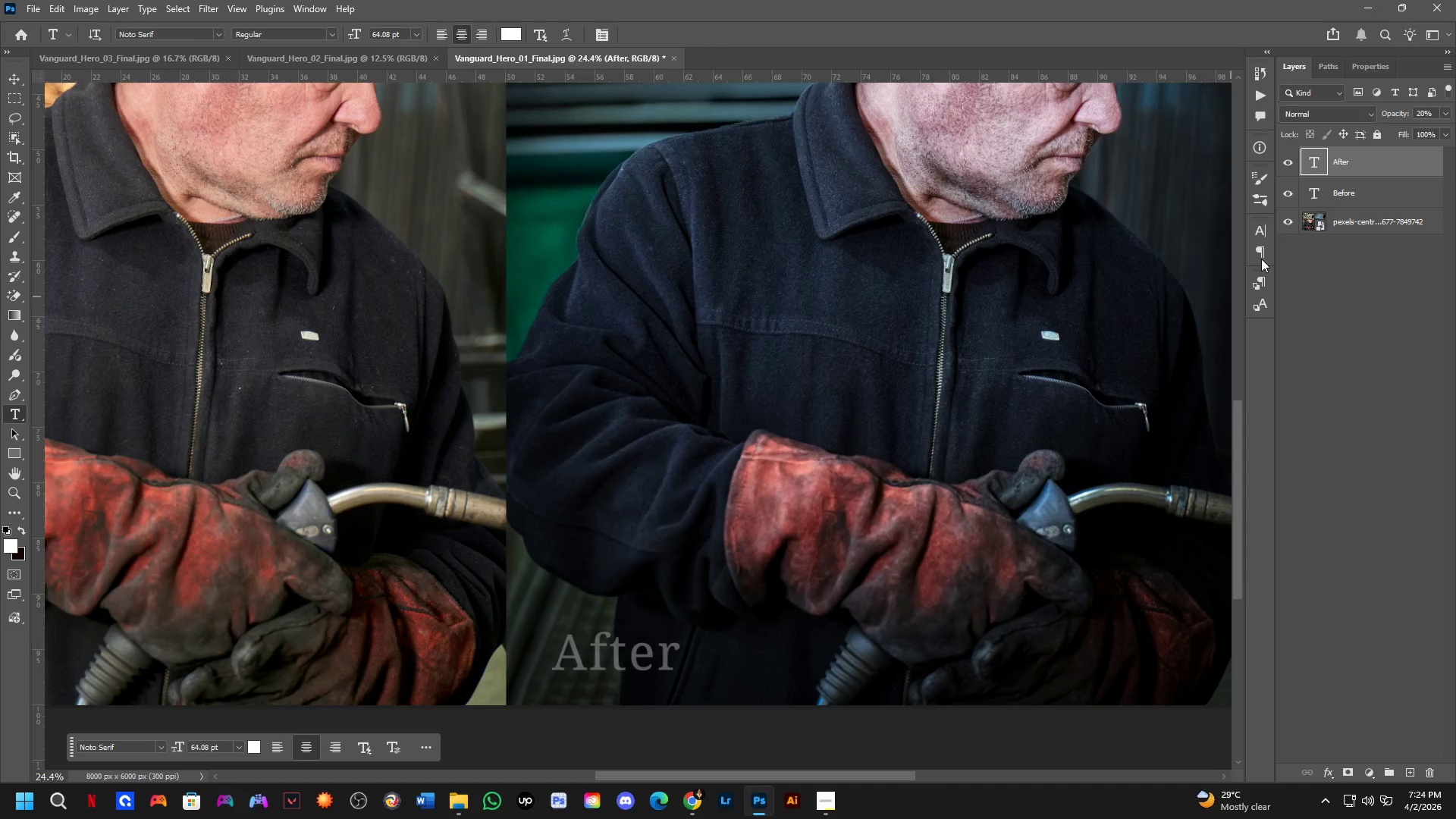 
left_click_drag(start_coordinate=[1397, 109], to_coordinate=[1455, 140])